 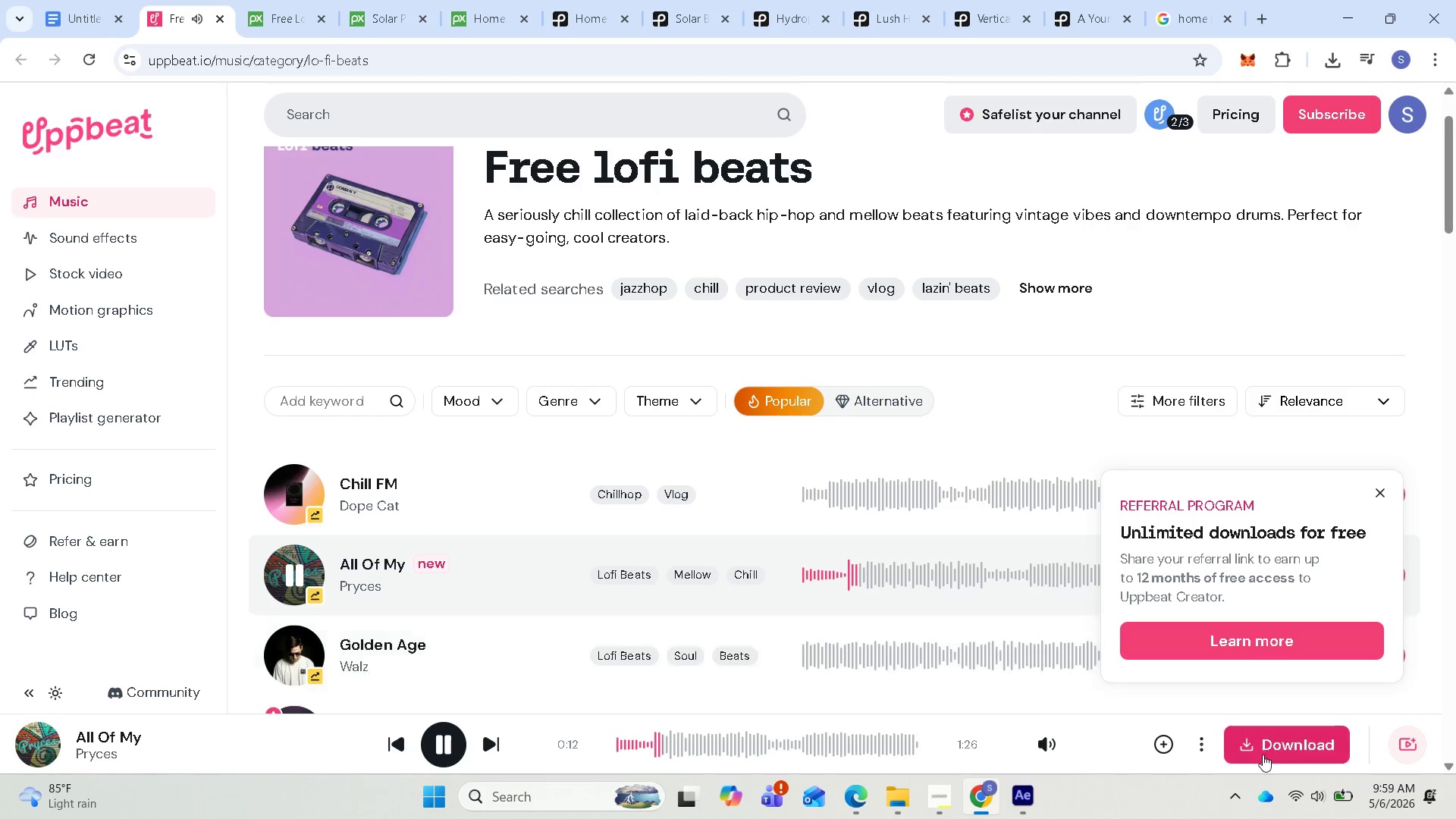 
left_click([598, 645])
 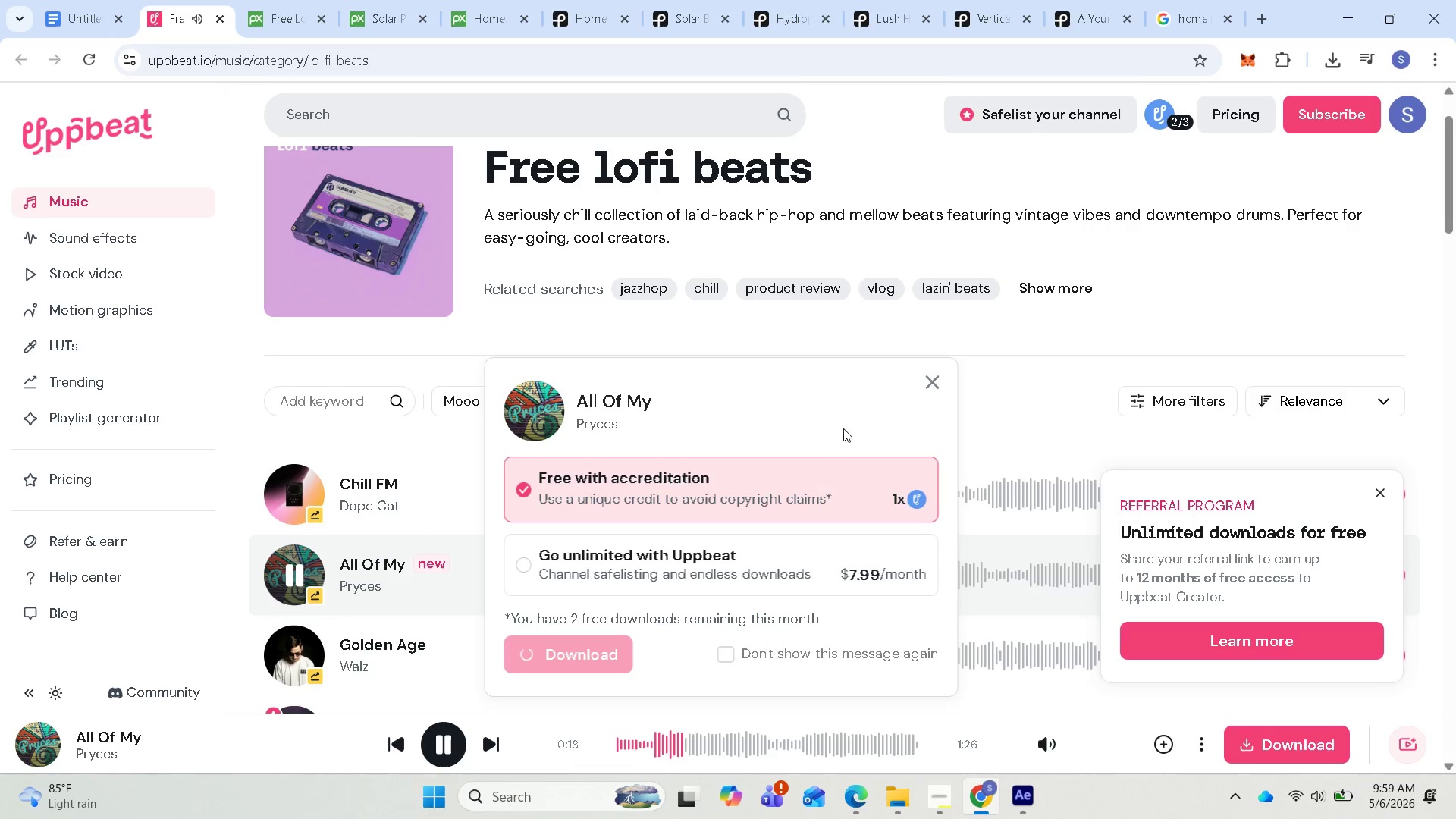 
mouse_move([924, 394])
 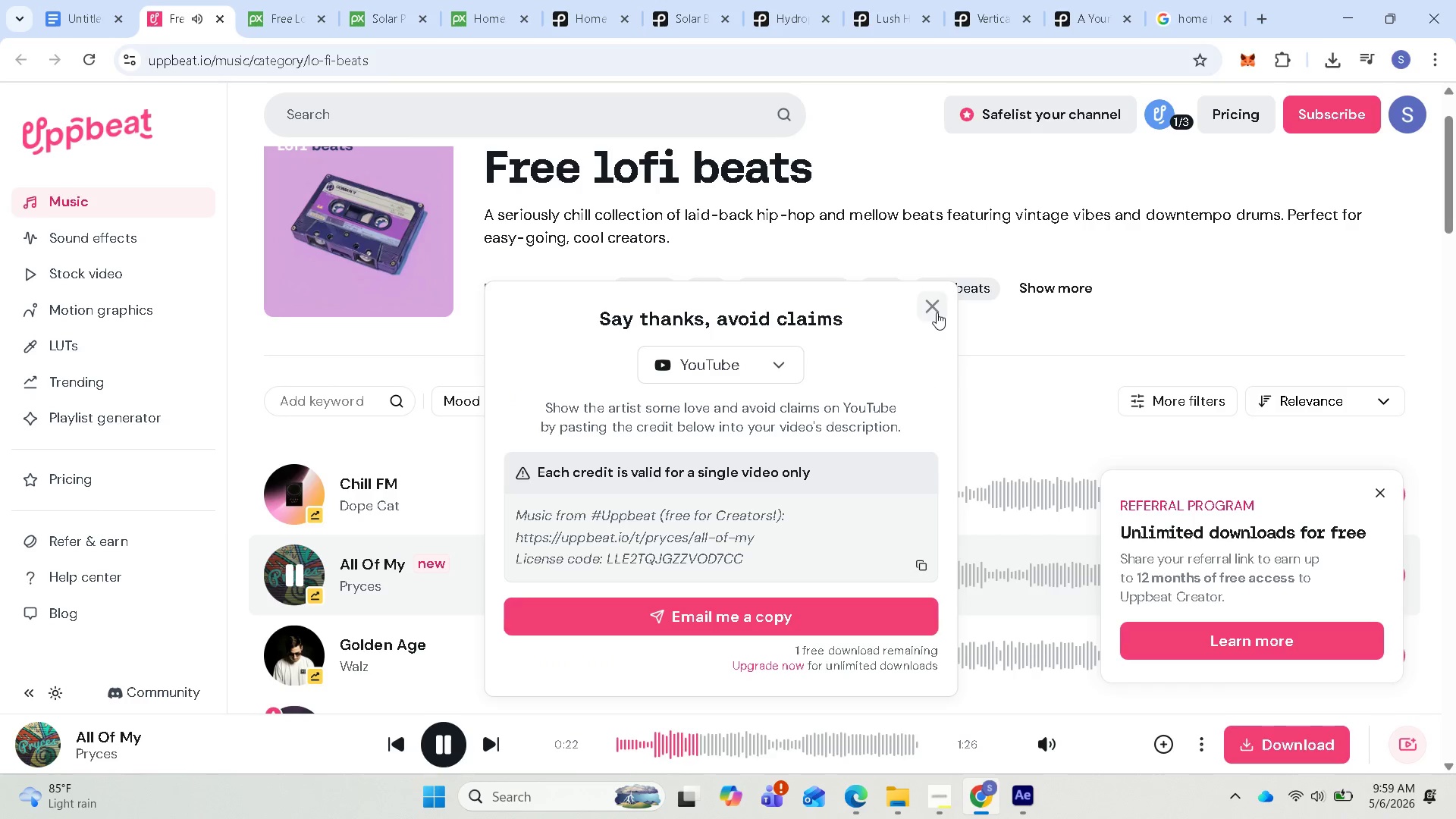 
left_click([937, 312])
 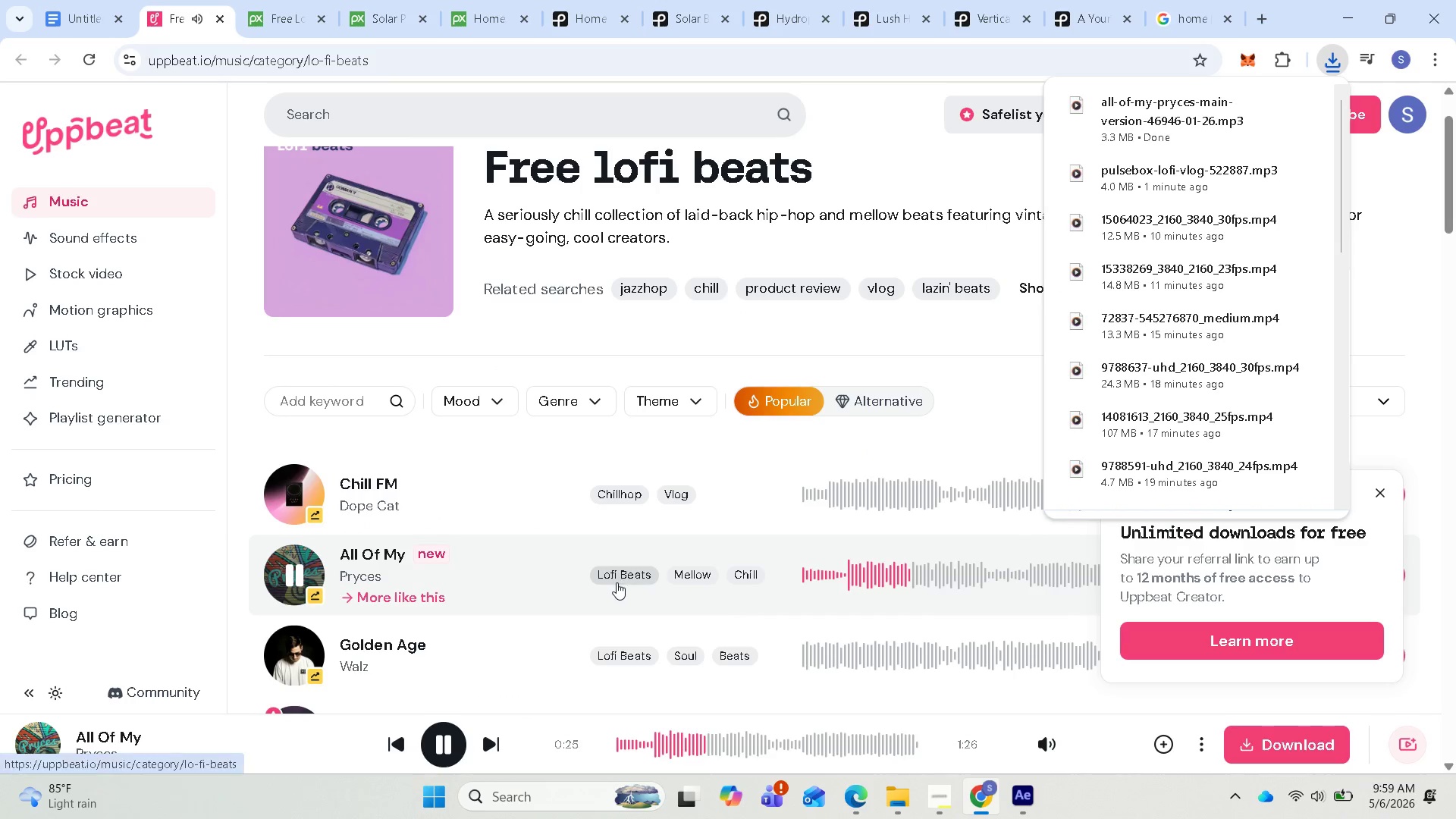 
scroll: coordinate [579, 595], scroll_direction: down, amount: 1.0
 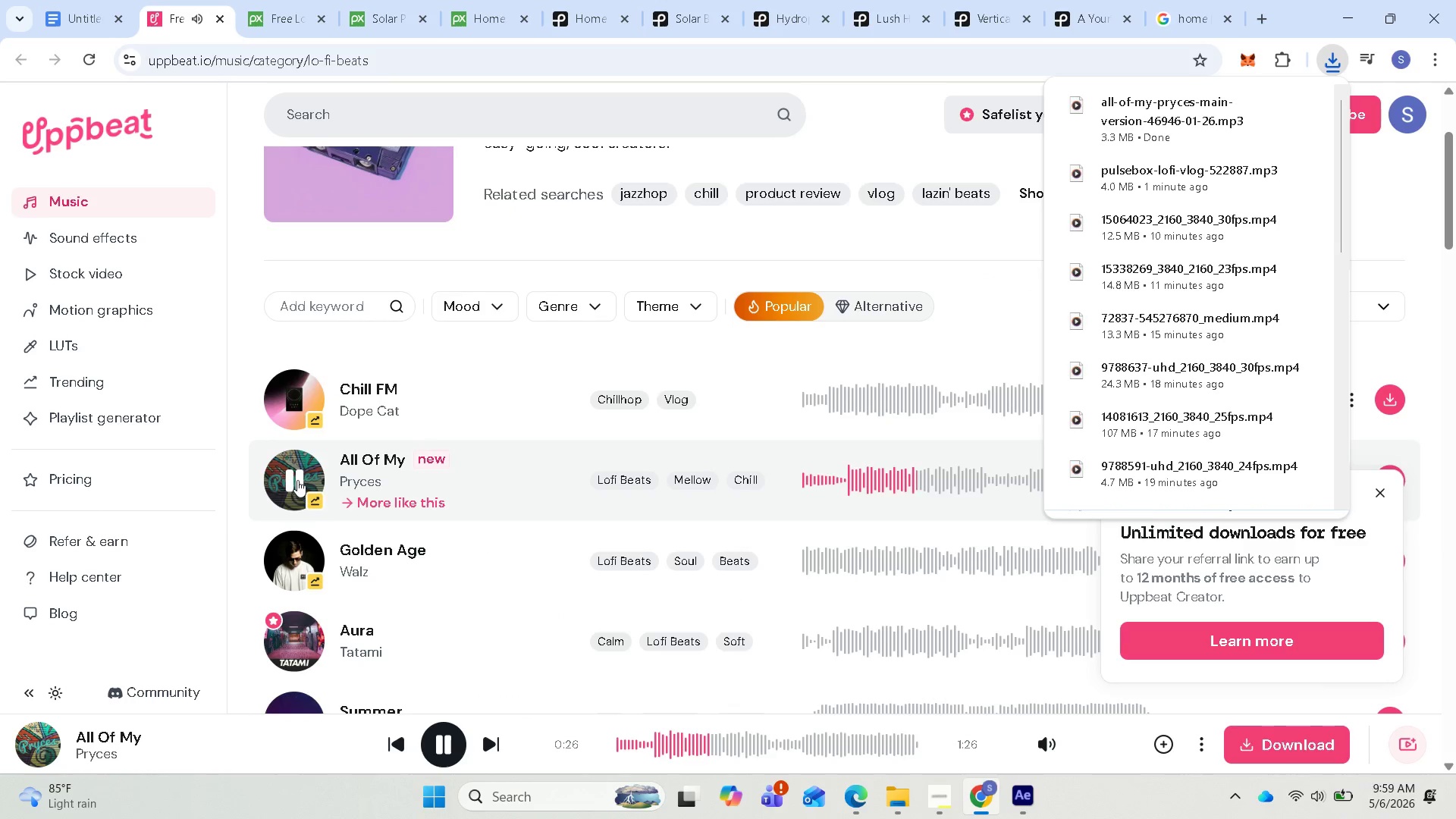 
left_click([296, 478])
 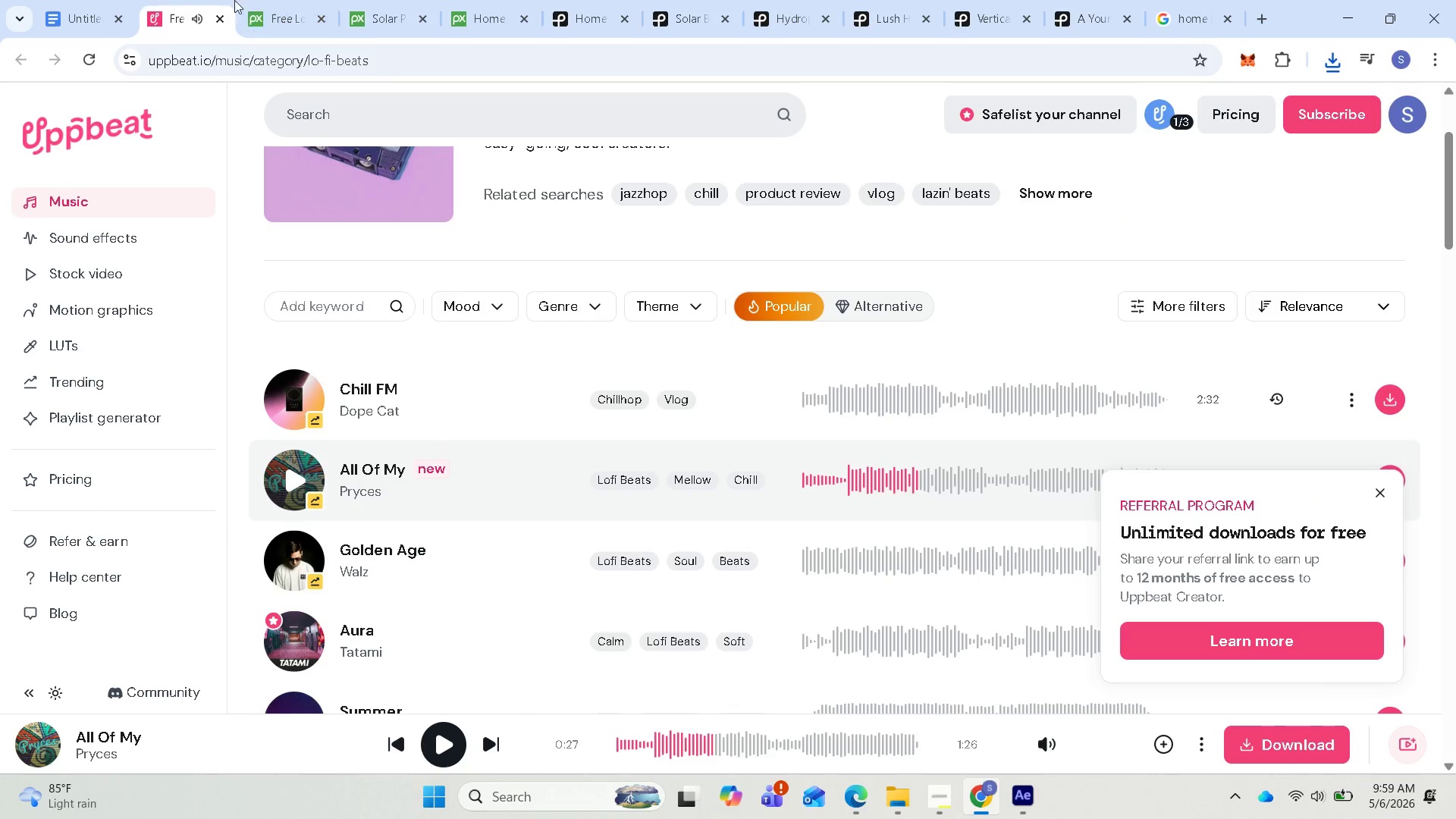 
left_click([93, 13])
 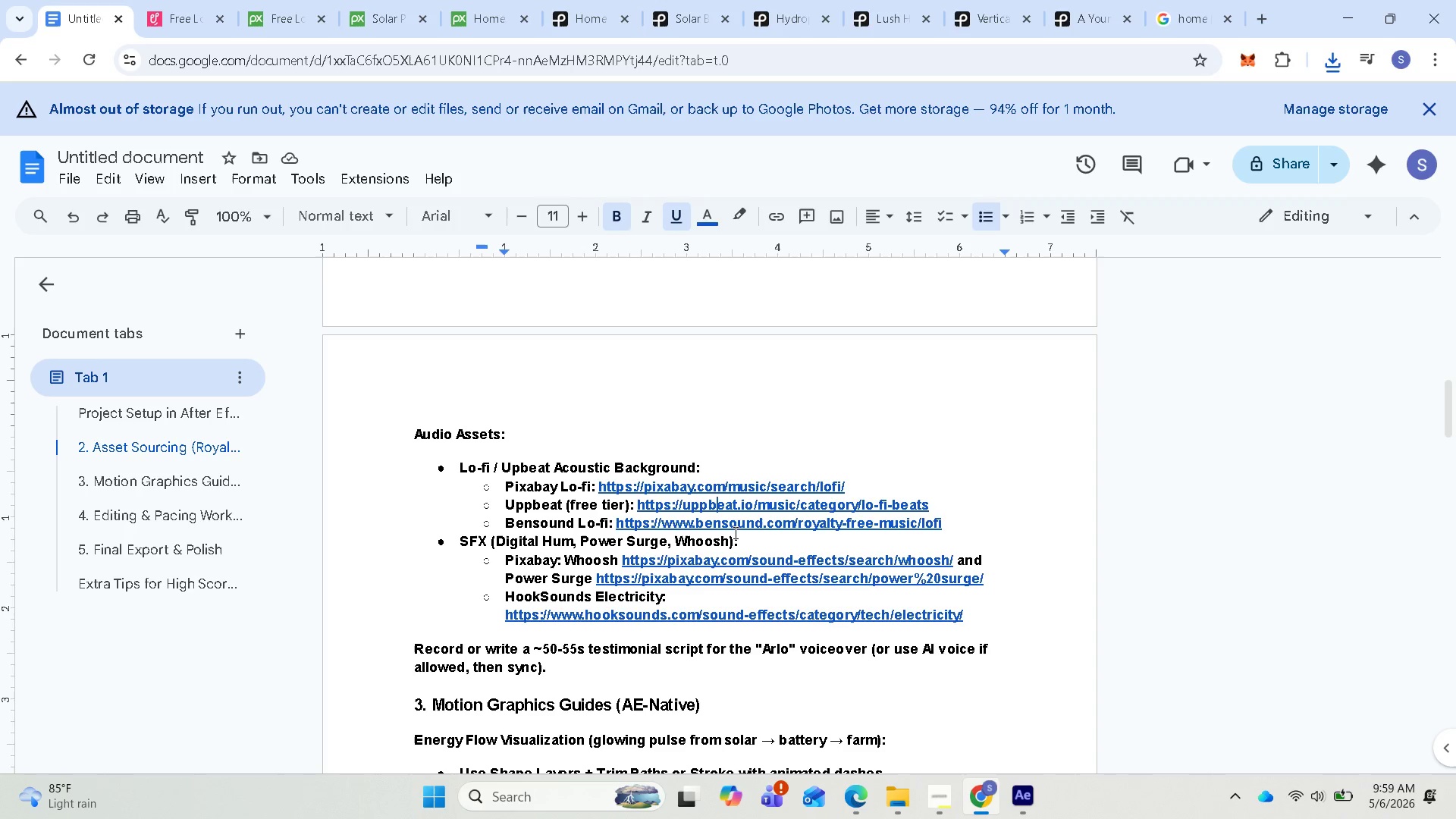 
left_click([728, 529])
 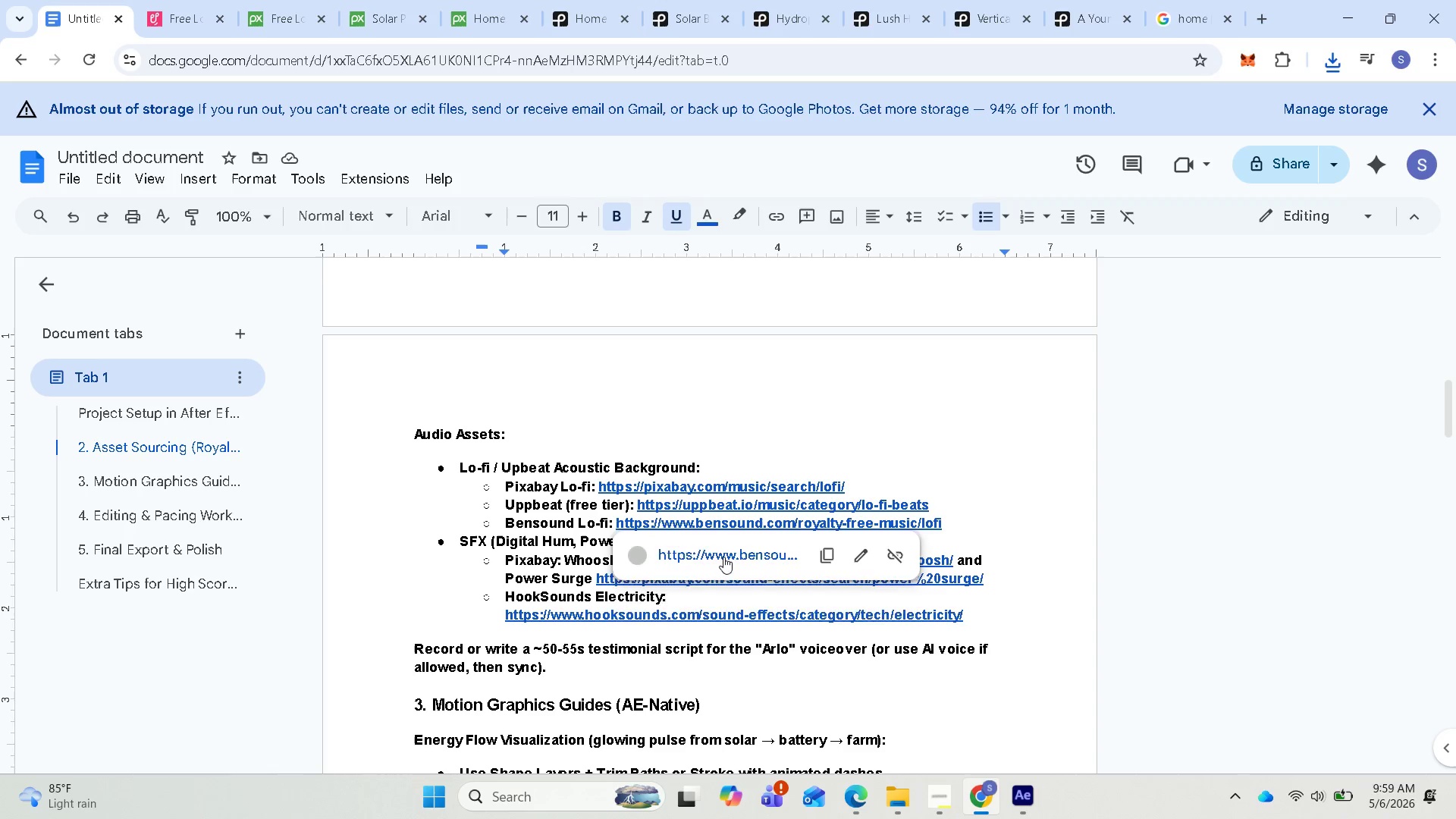 
left_click([723, 557])
 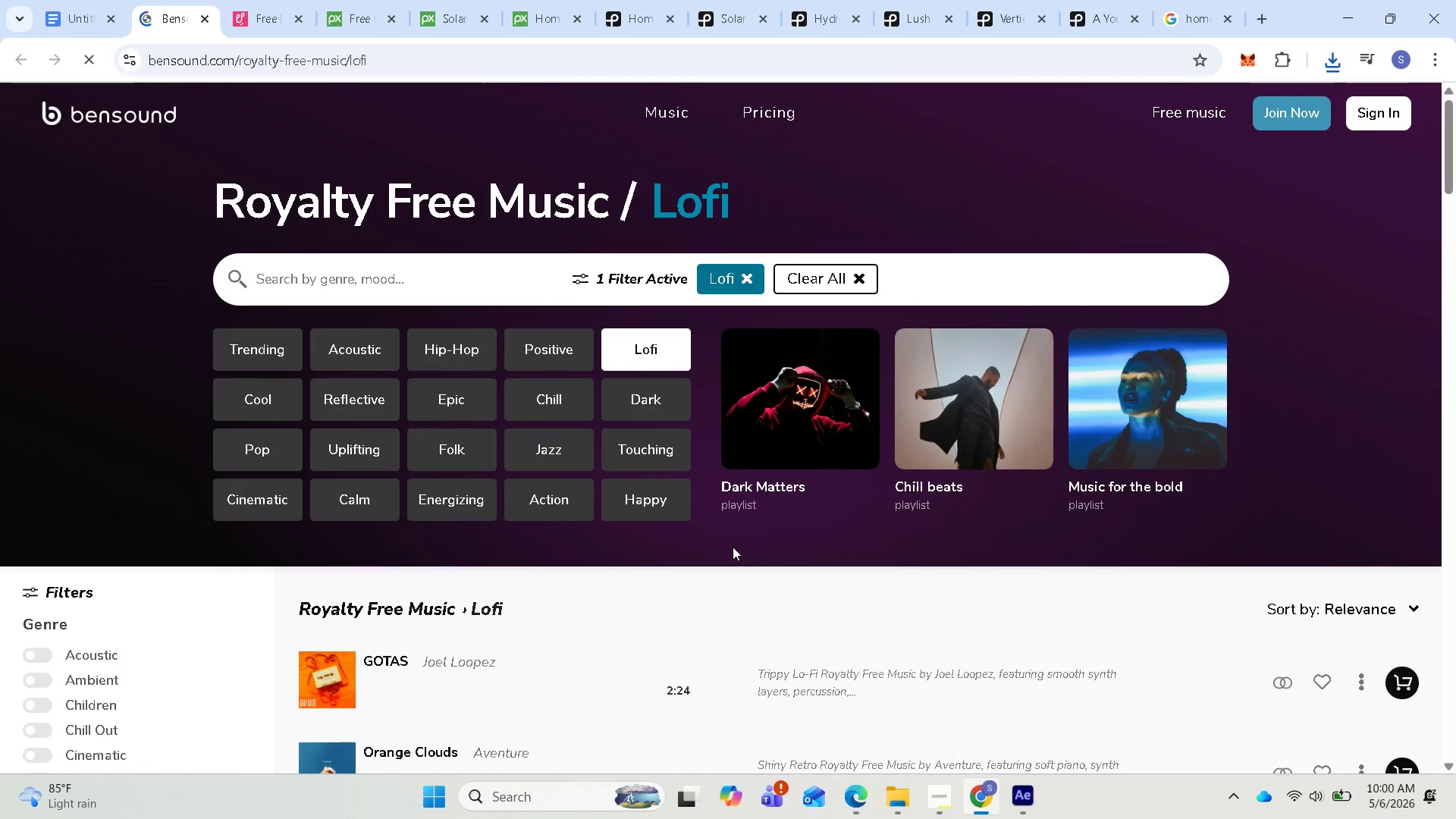 
scroll: coordinate [717, 494], scroll_direction: down, amount: 5.0
 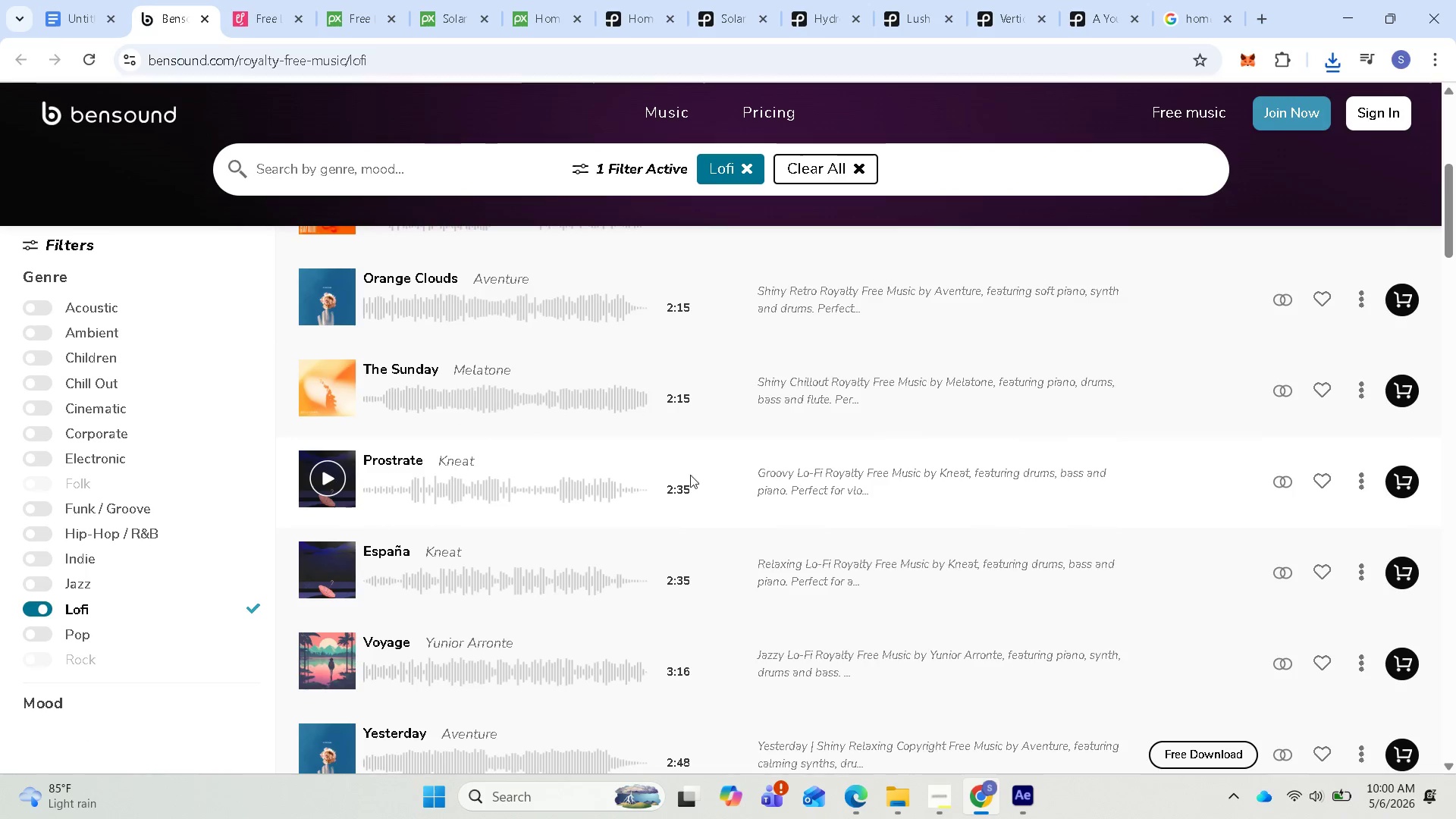 
scroll: coordinate [684, 476], scroll_direction: up, amount: 2.0
 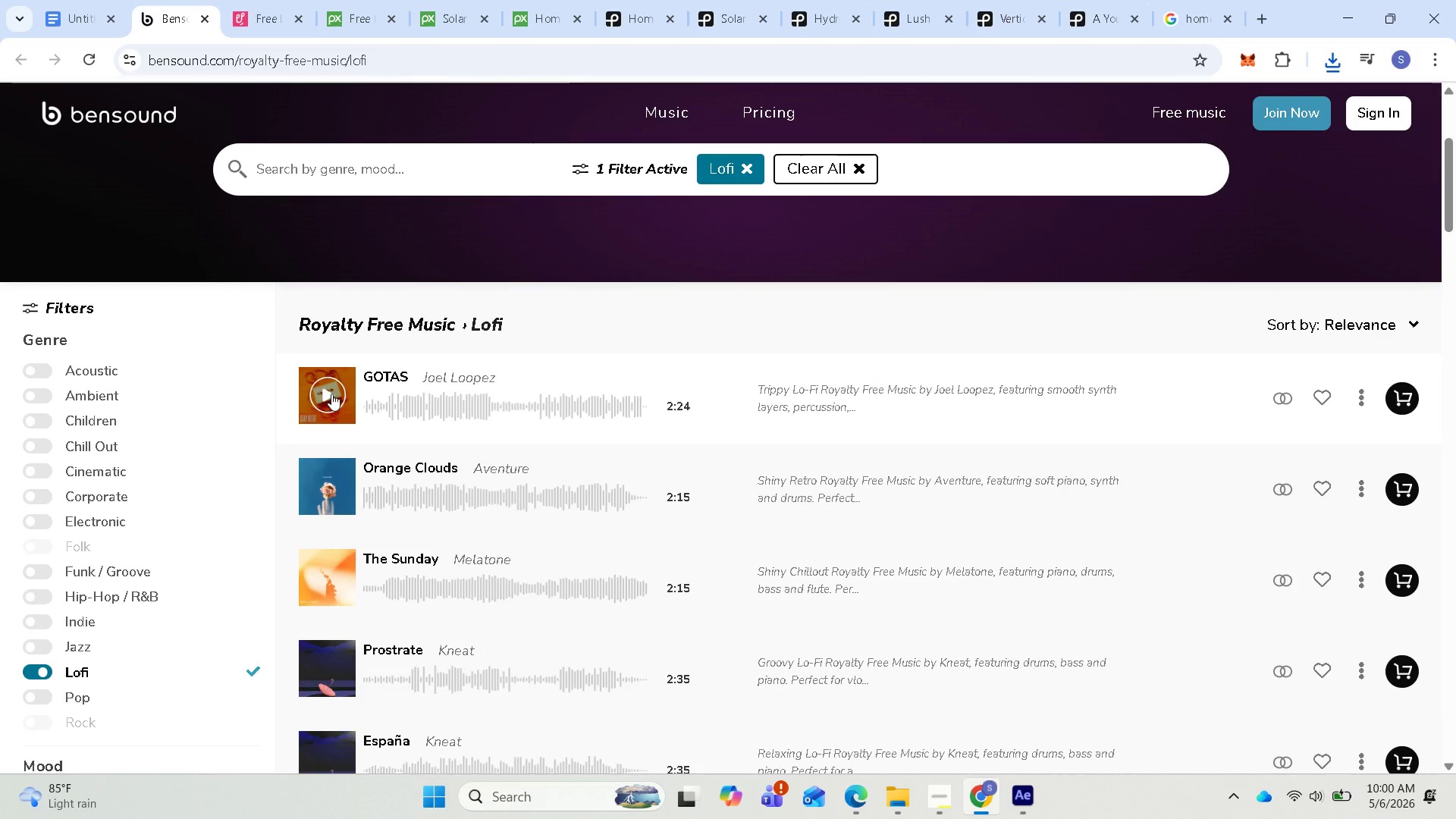 
left_click([331, 394])
 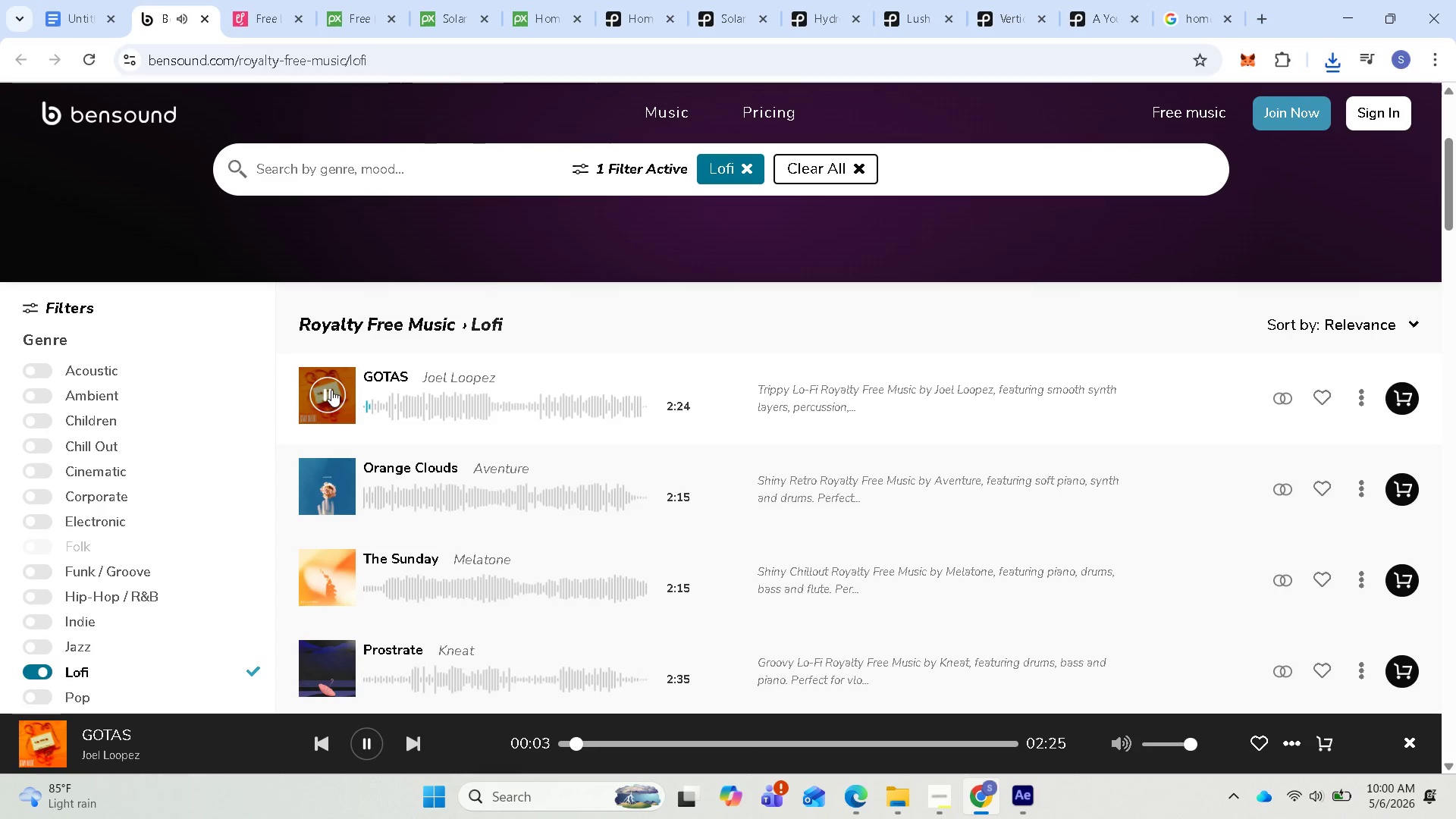 
wait(7.2)
 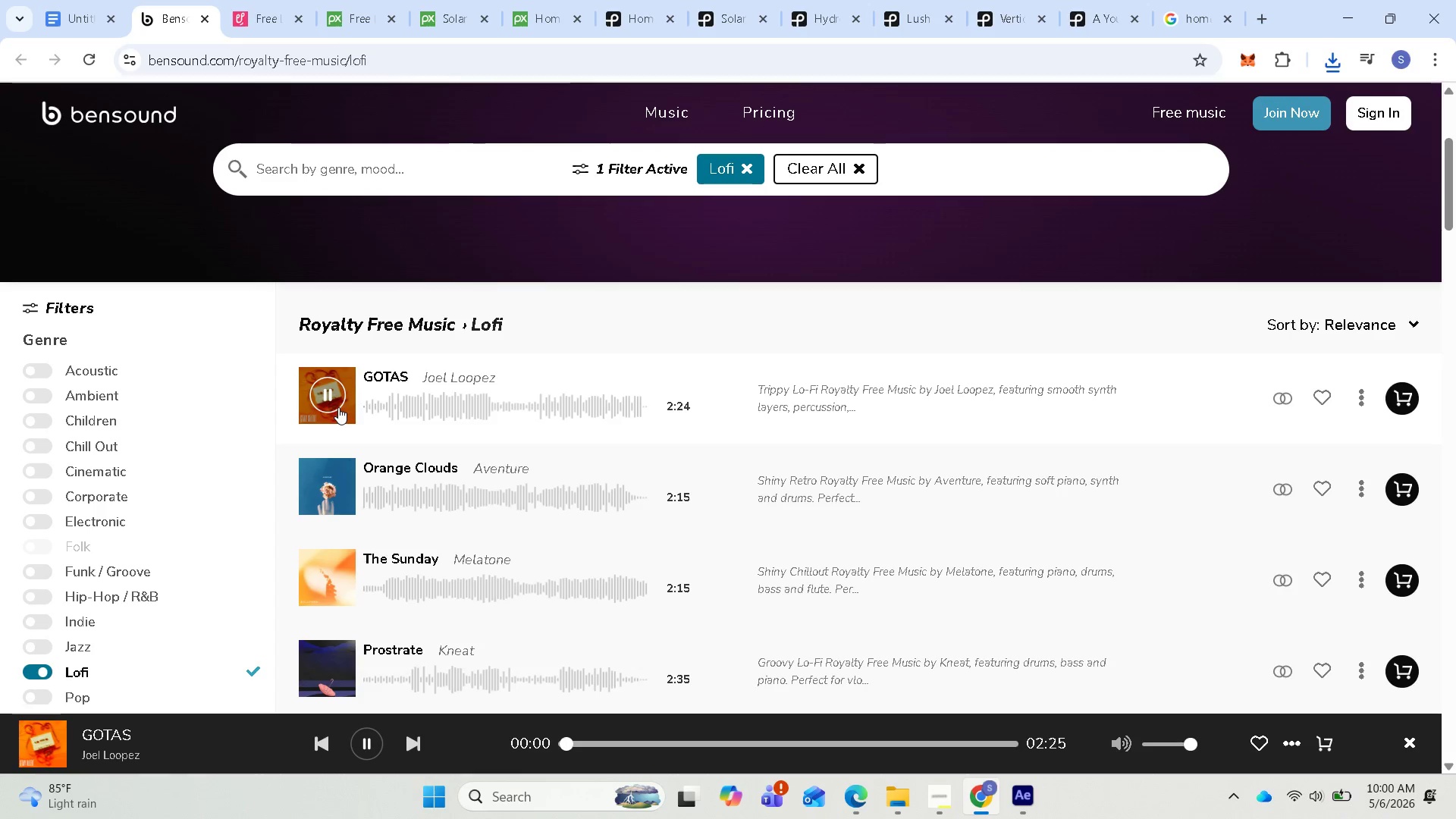 
left_click([330, 395])
 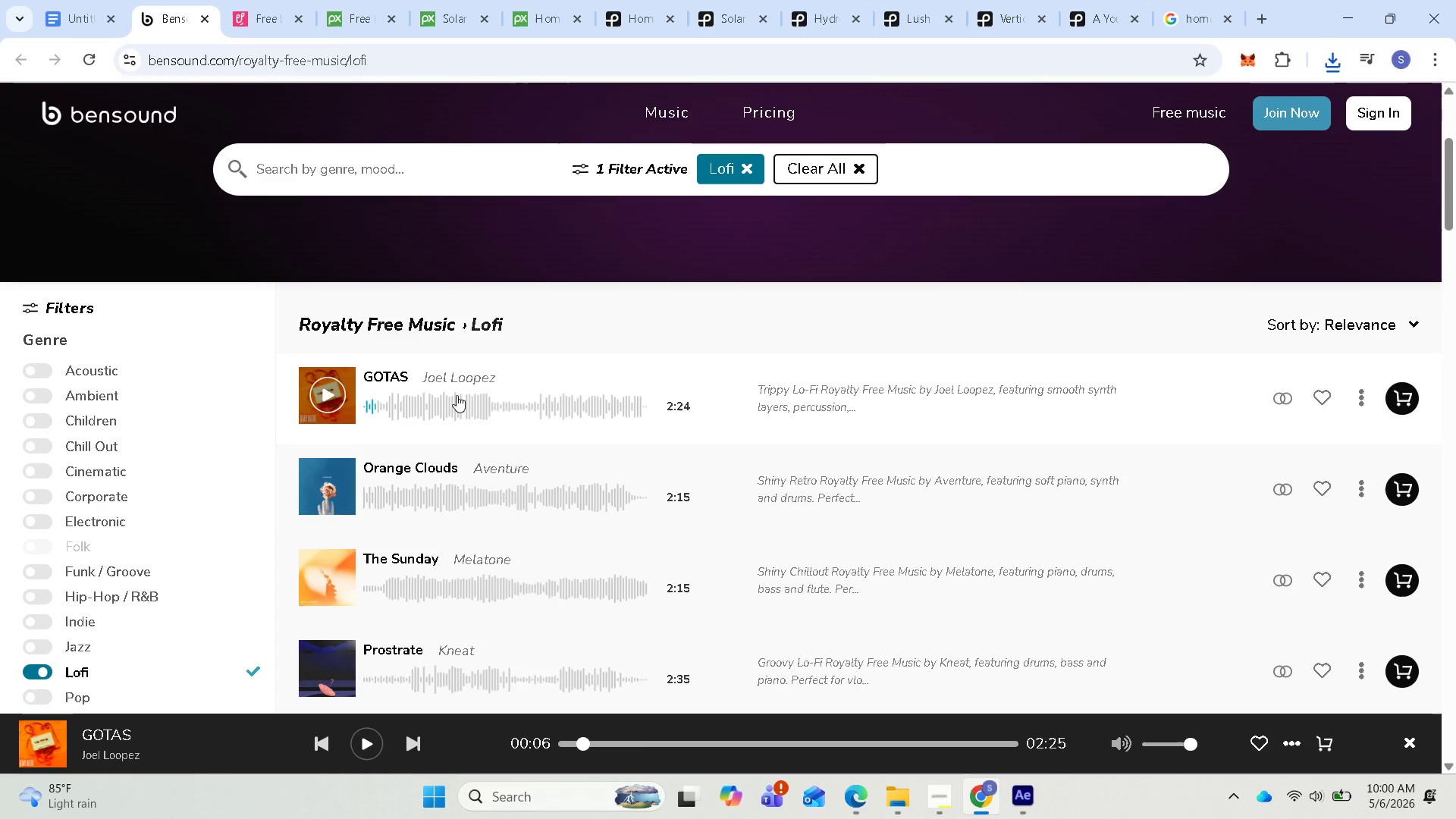 
wait(9.78)
 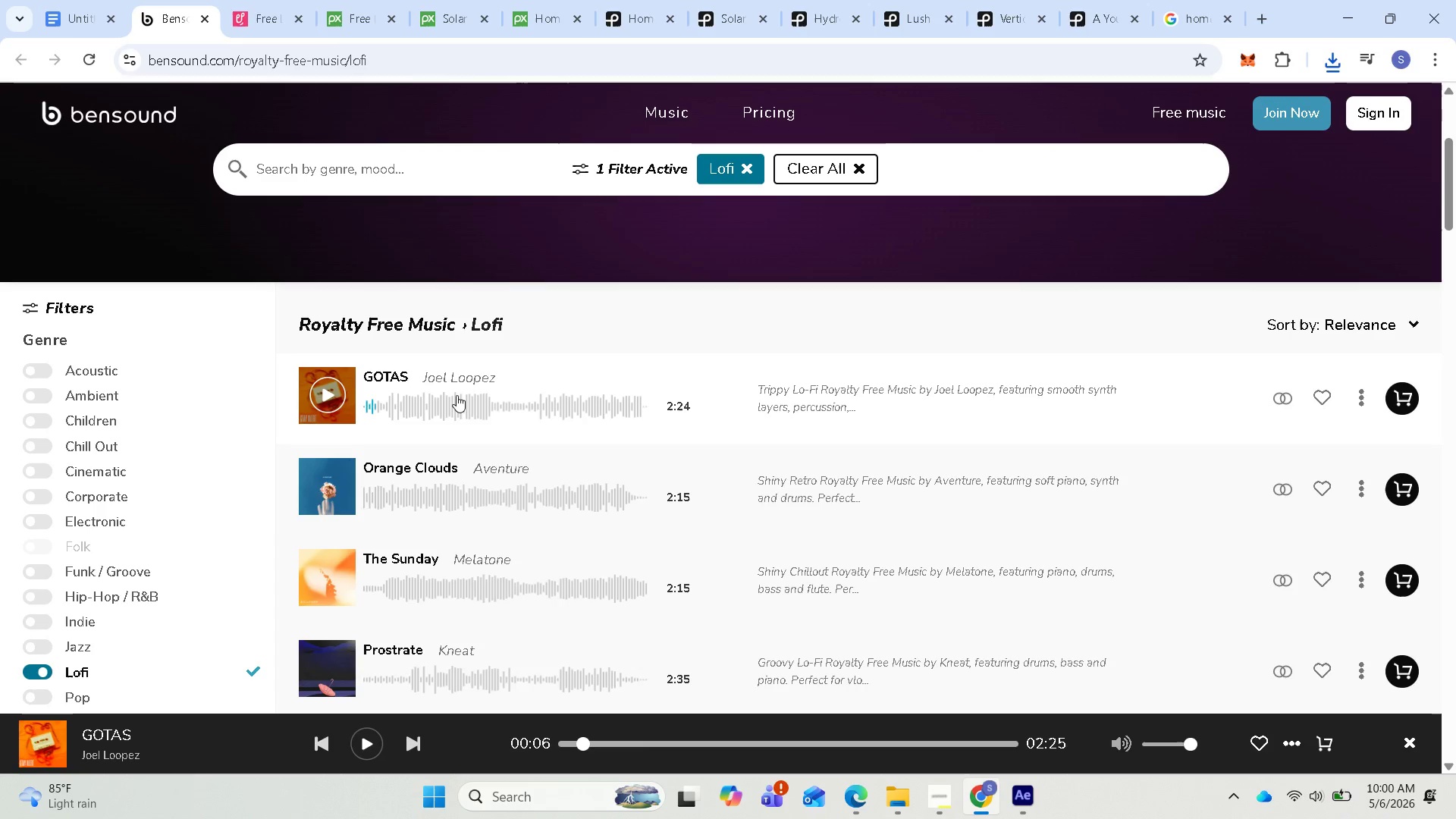 
left_click([78, 11])
 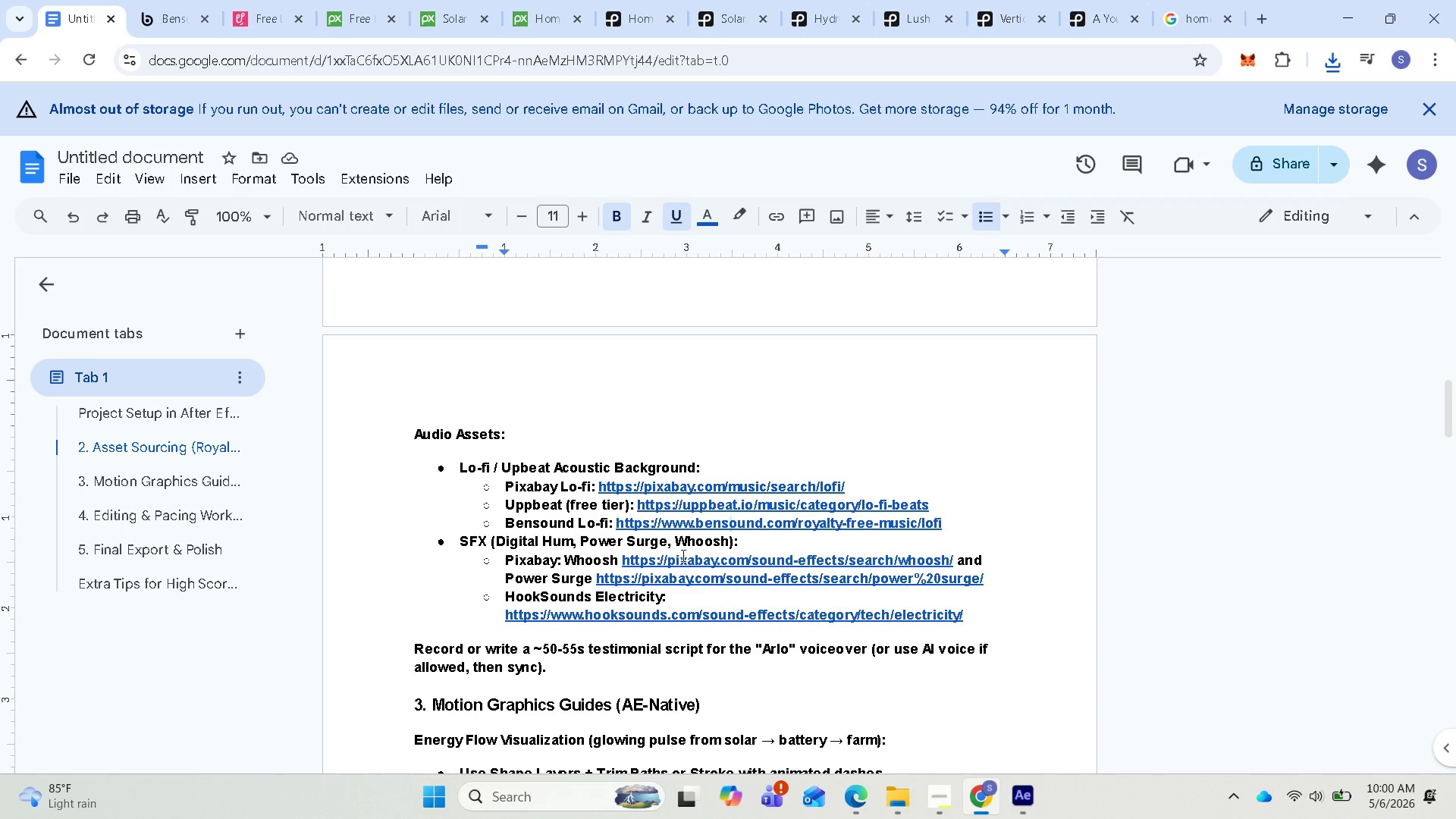 
left_click([688, 559])
 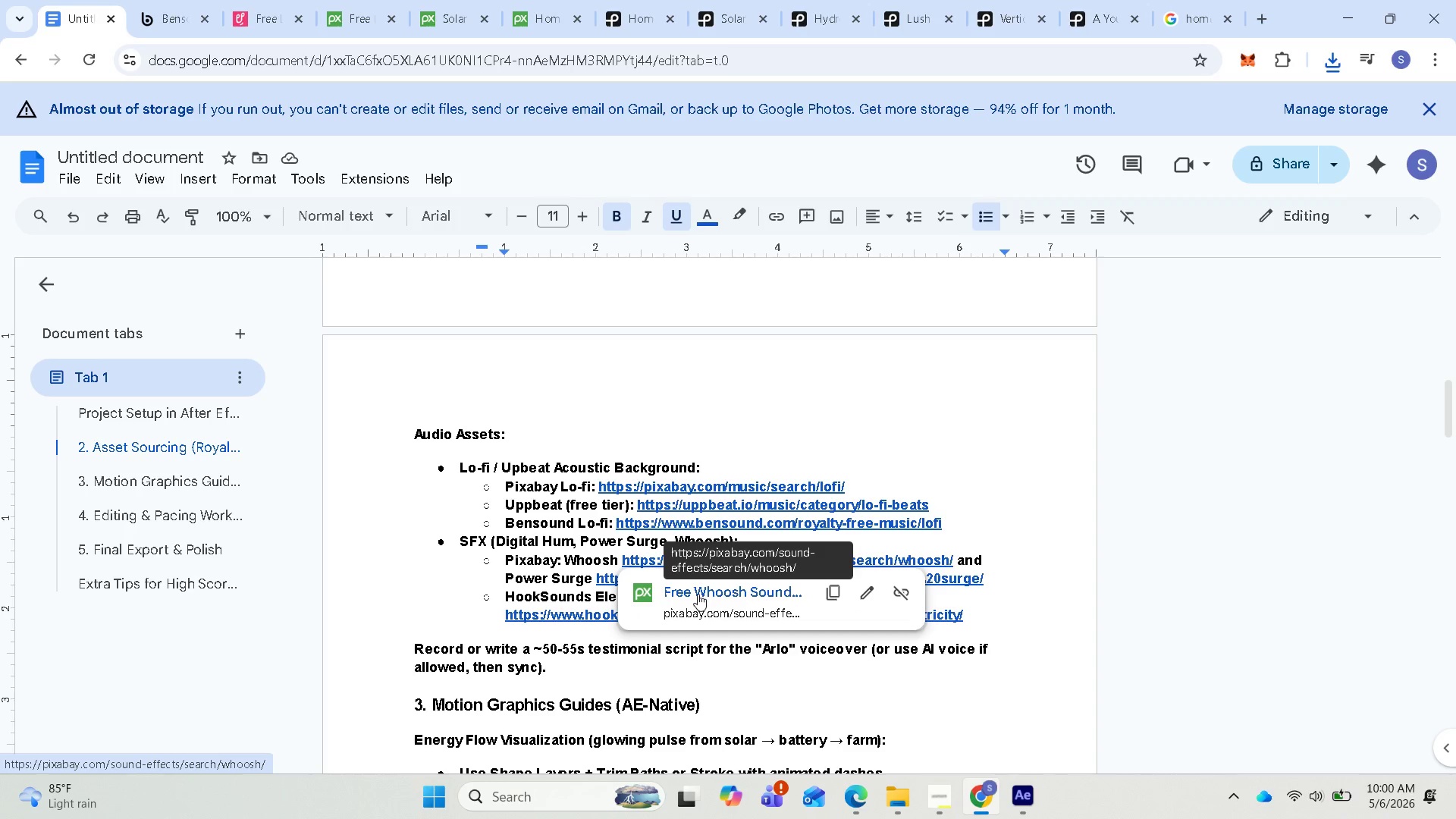 
left_click([698, 594])
 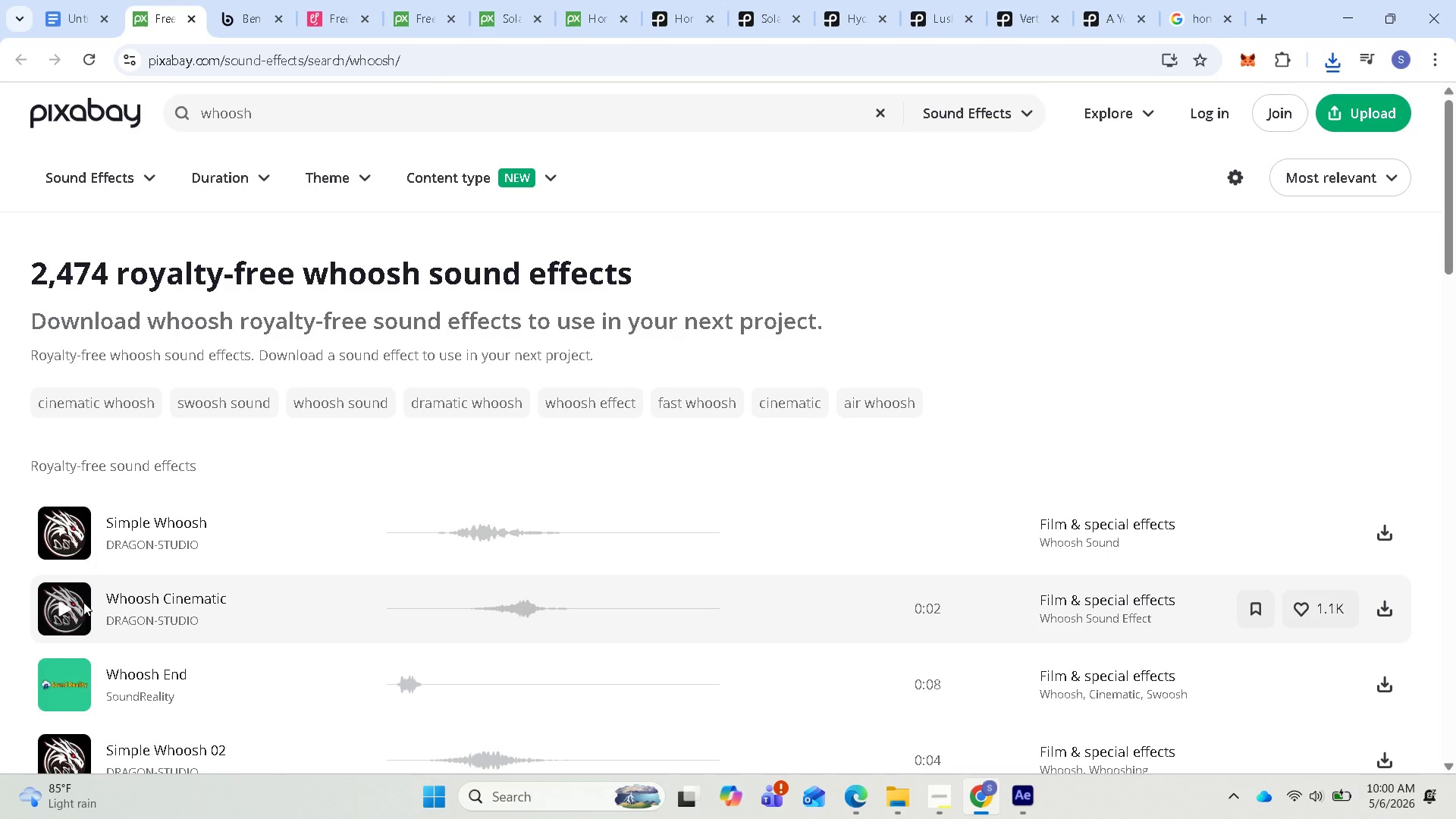 
wait(19.31)
 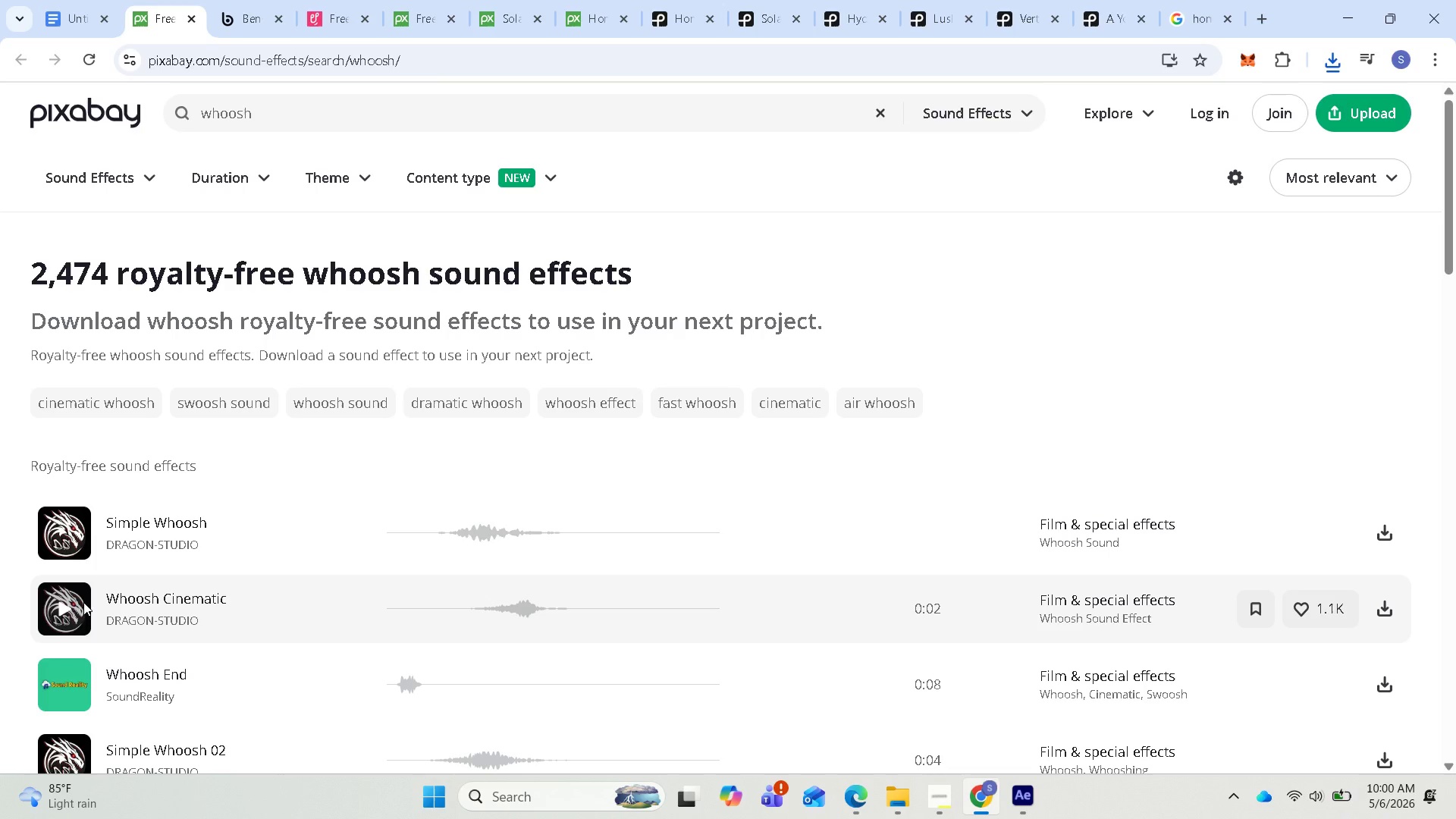 
left_click([72, 610])
 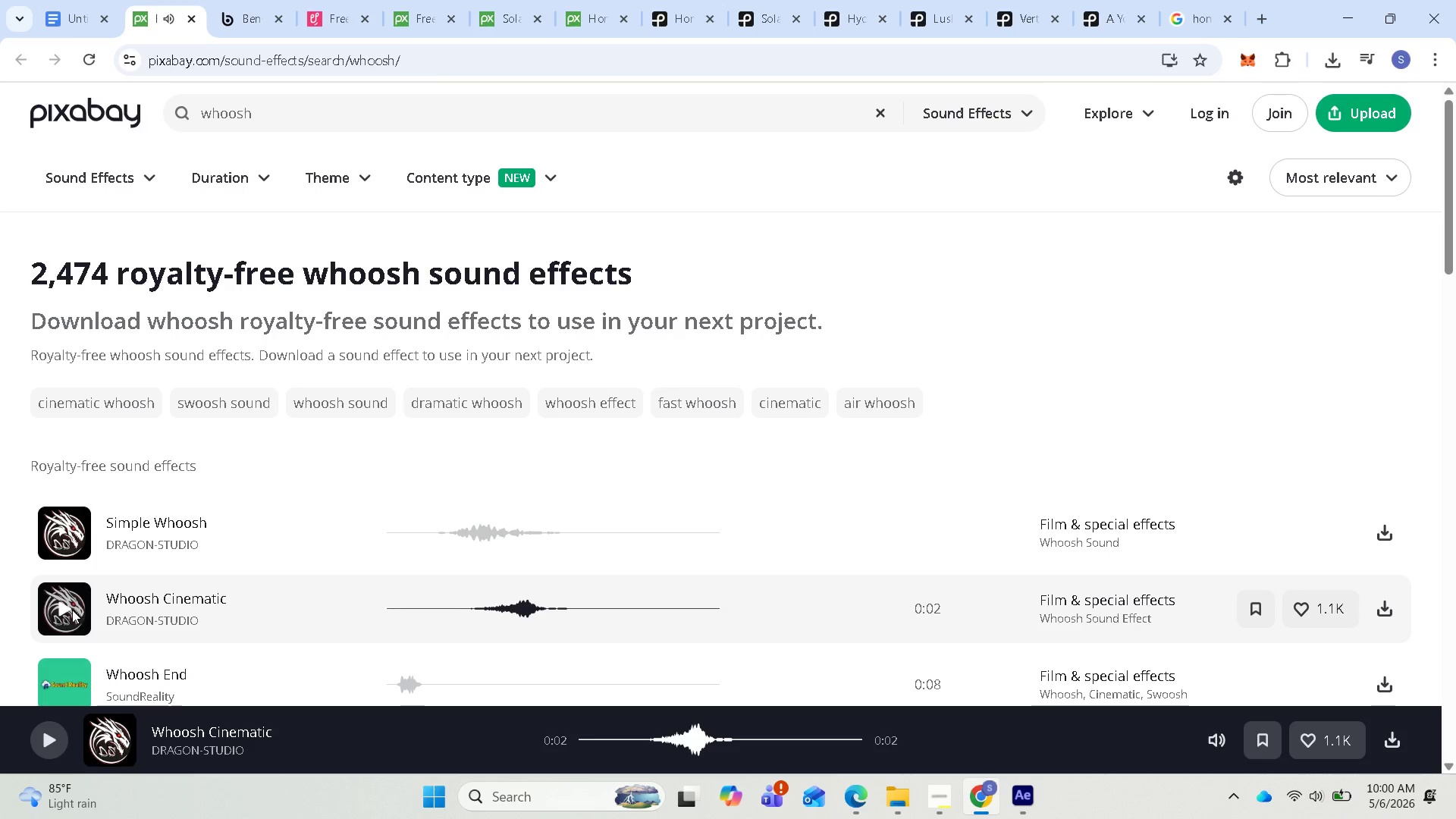 
left_click([69, 607])
 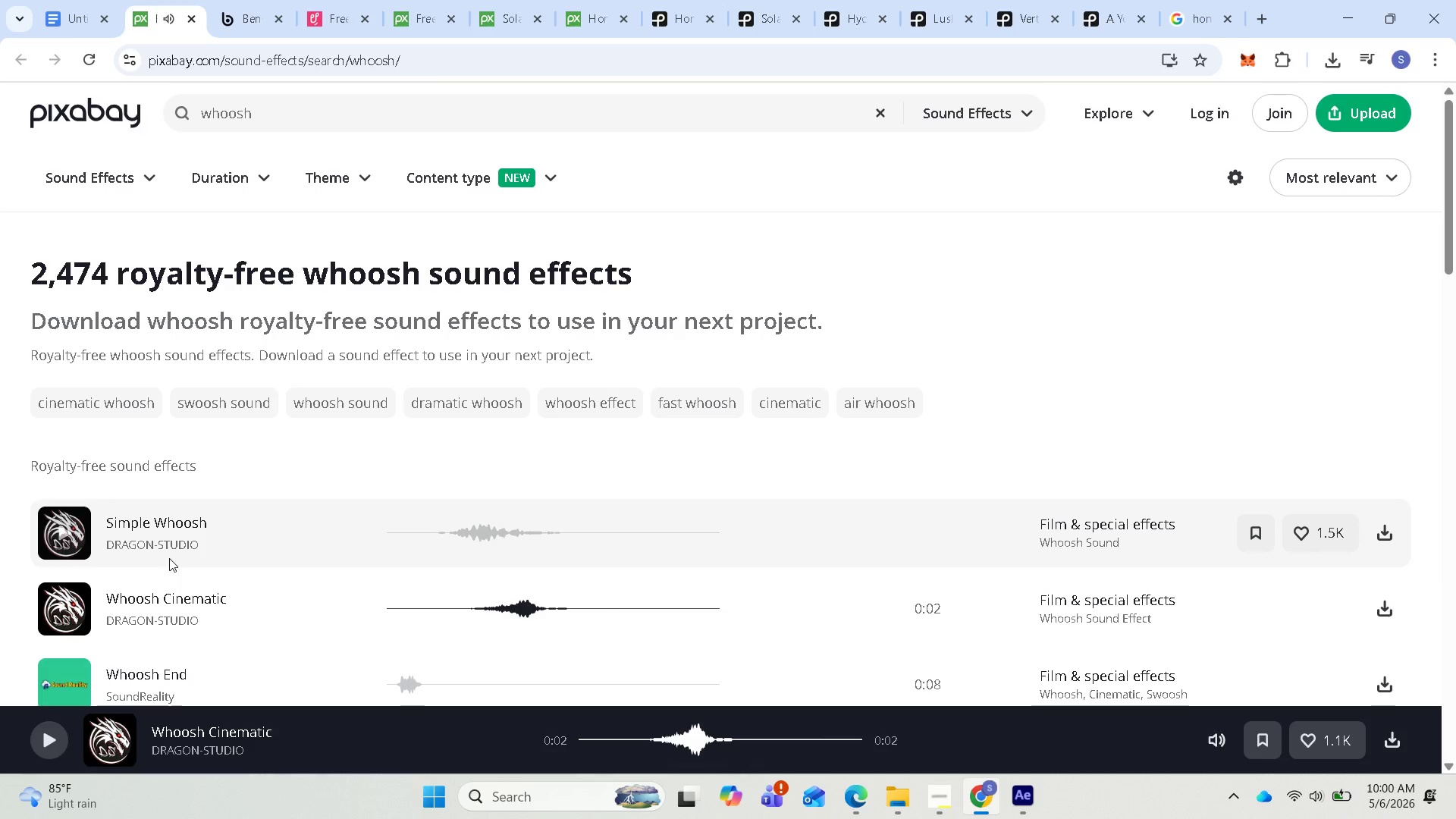 
left_click([68, 531])
 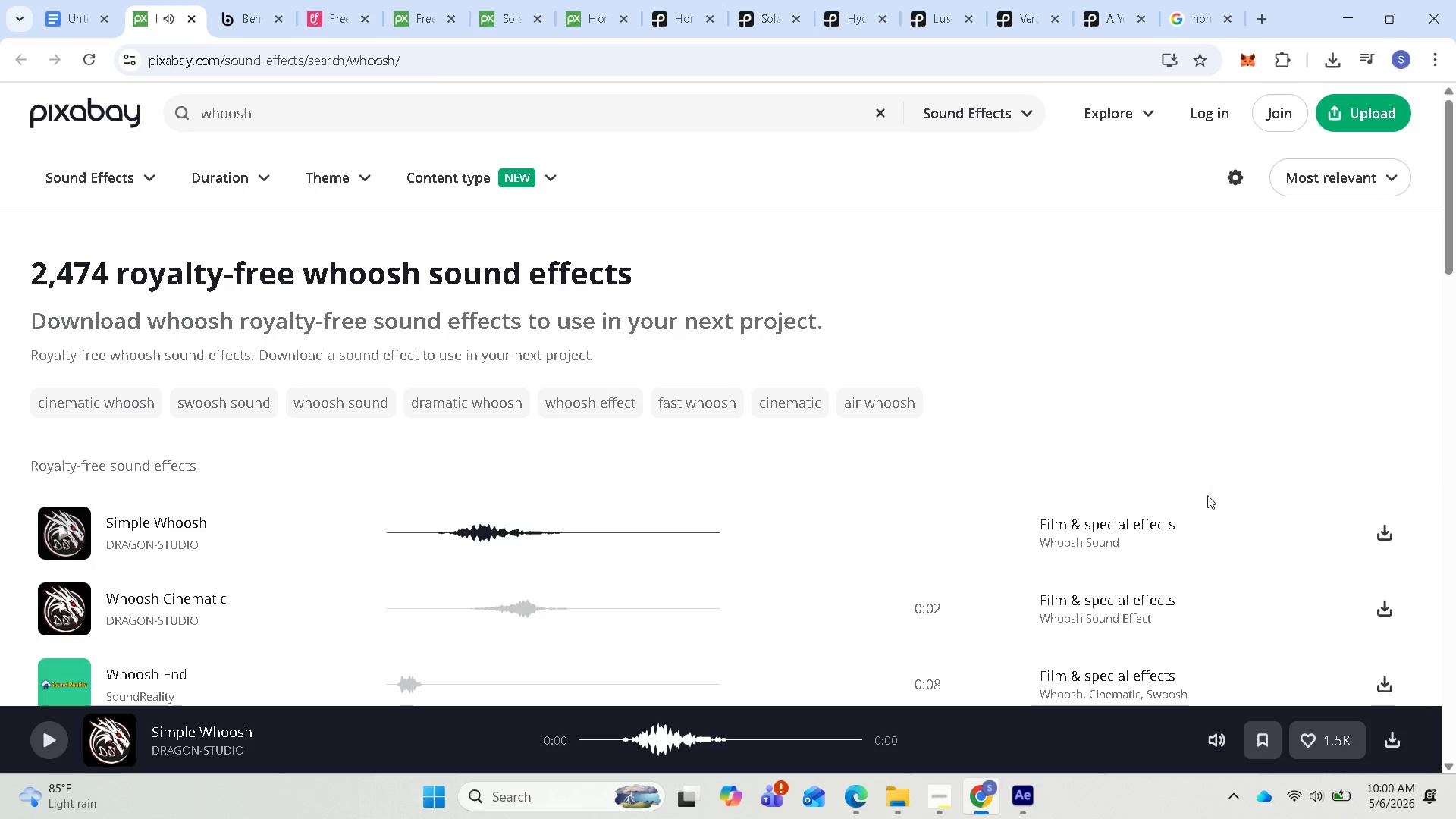 
left_click([1376, 539])
 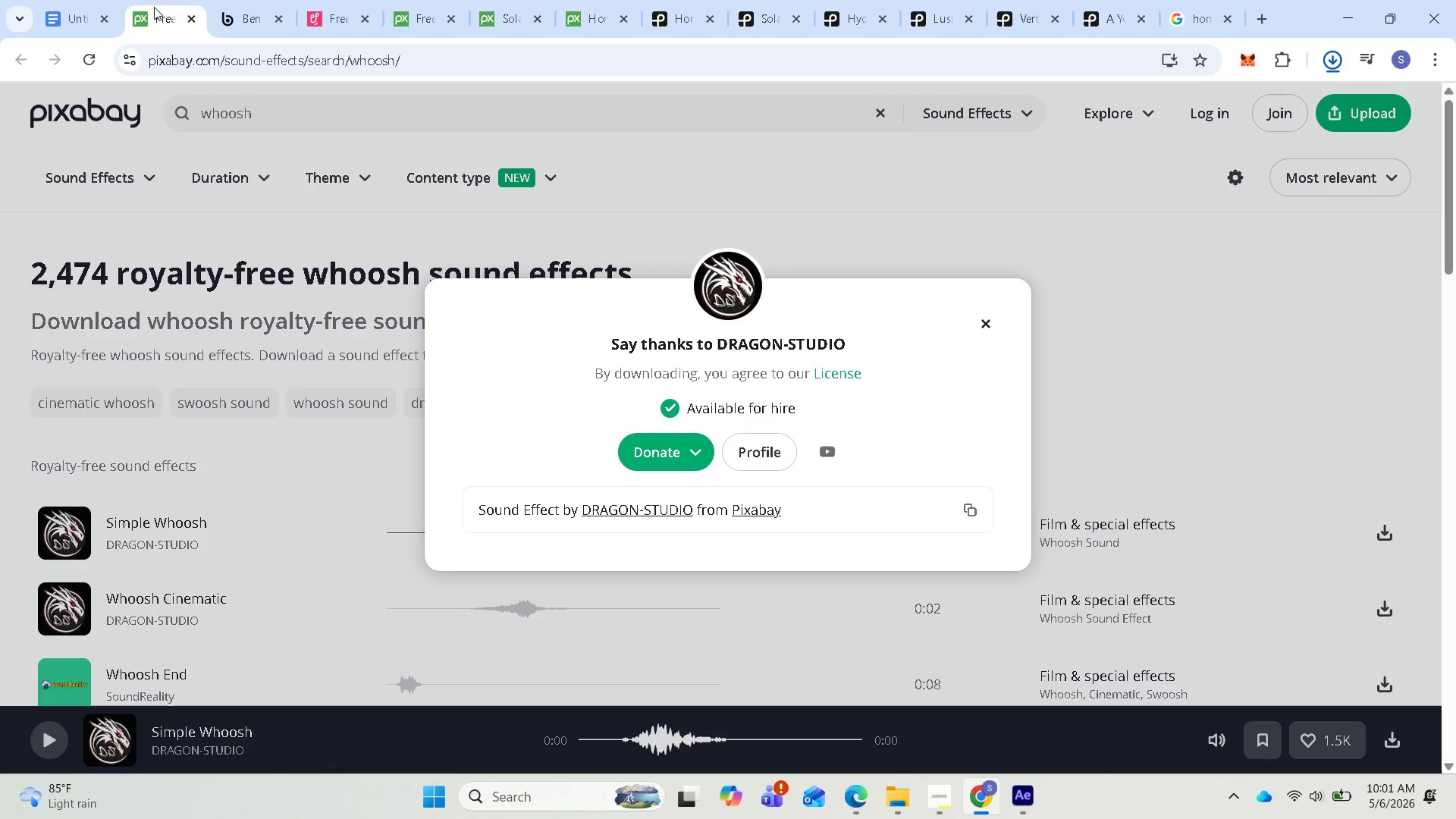 
wait(12.73)
 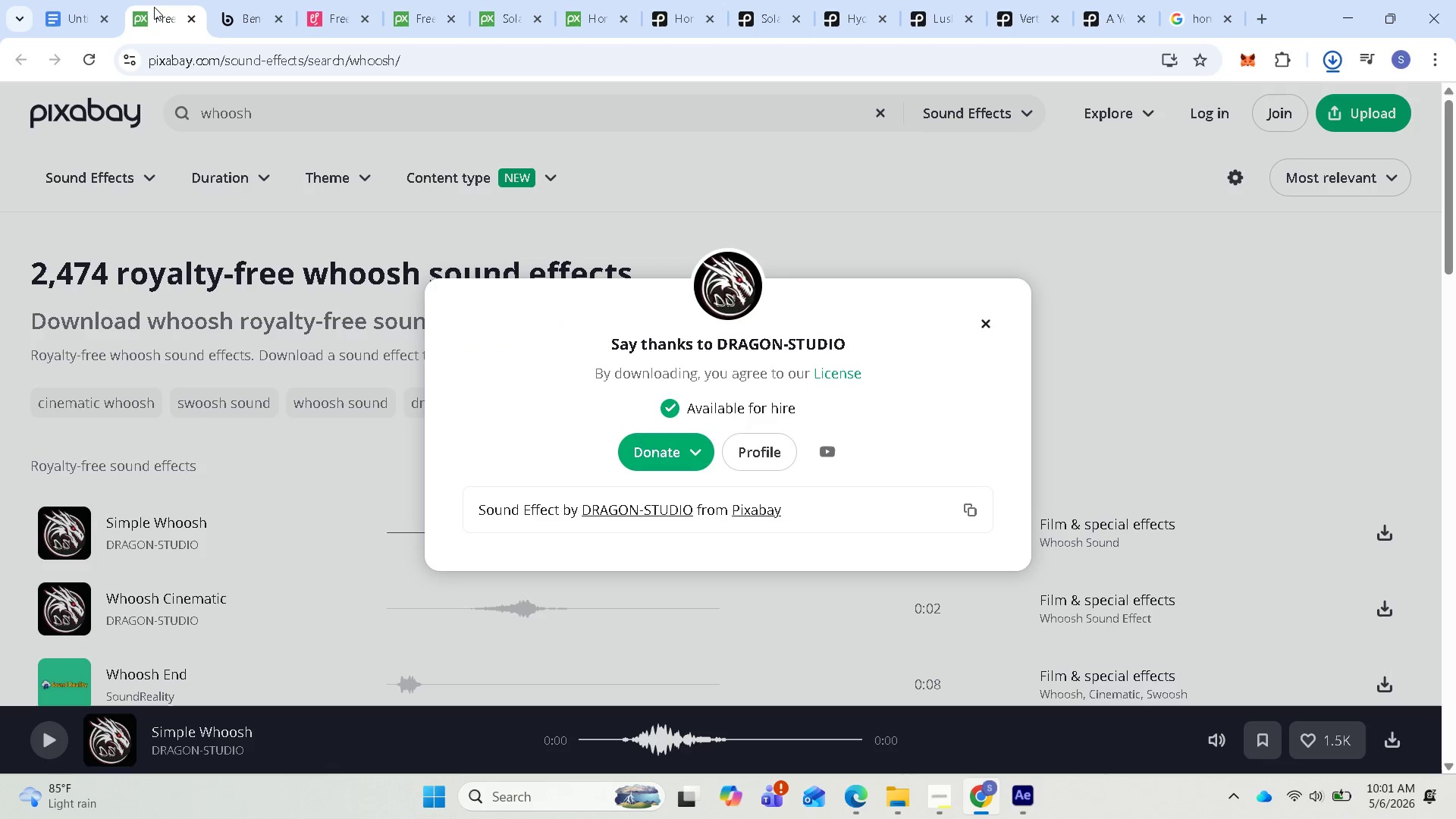 
left_click([717, 582])
 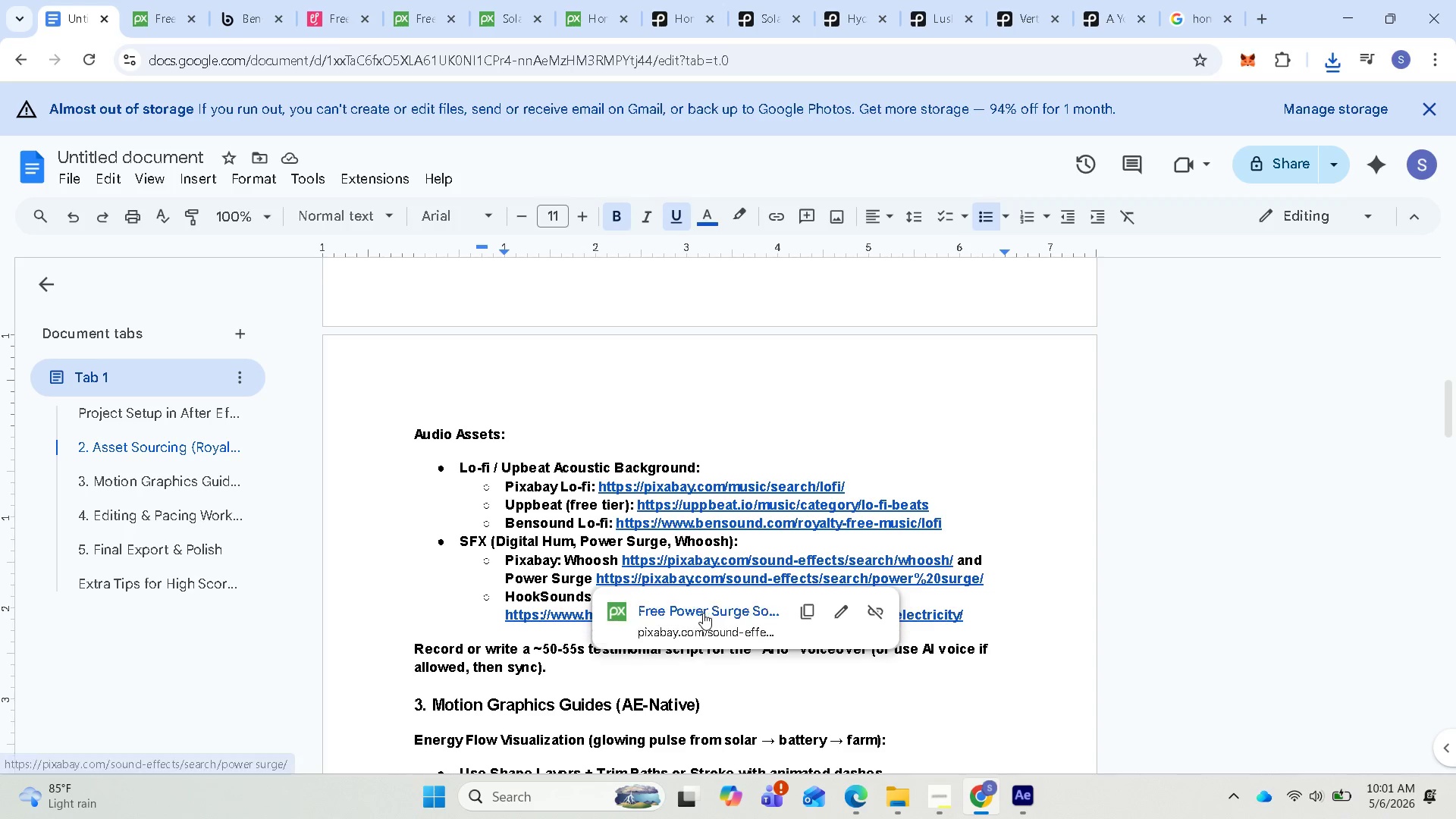 
left_click([703, 613])
 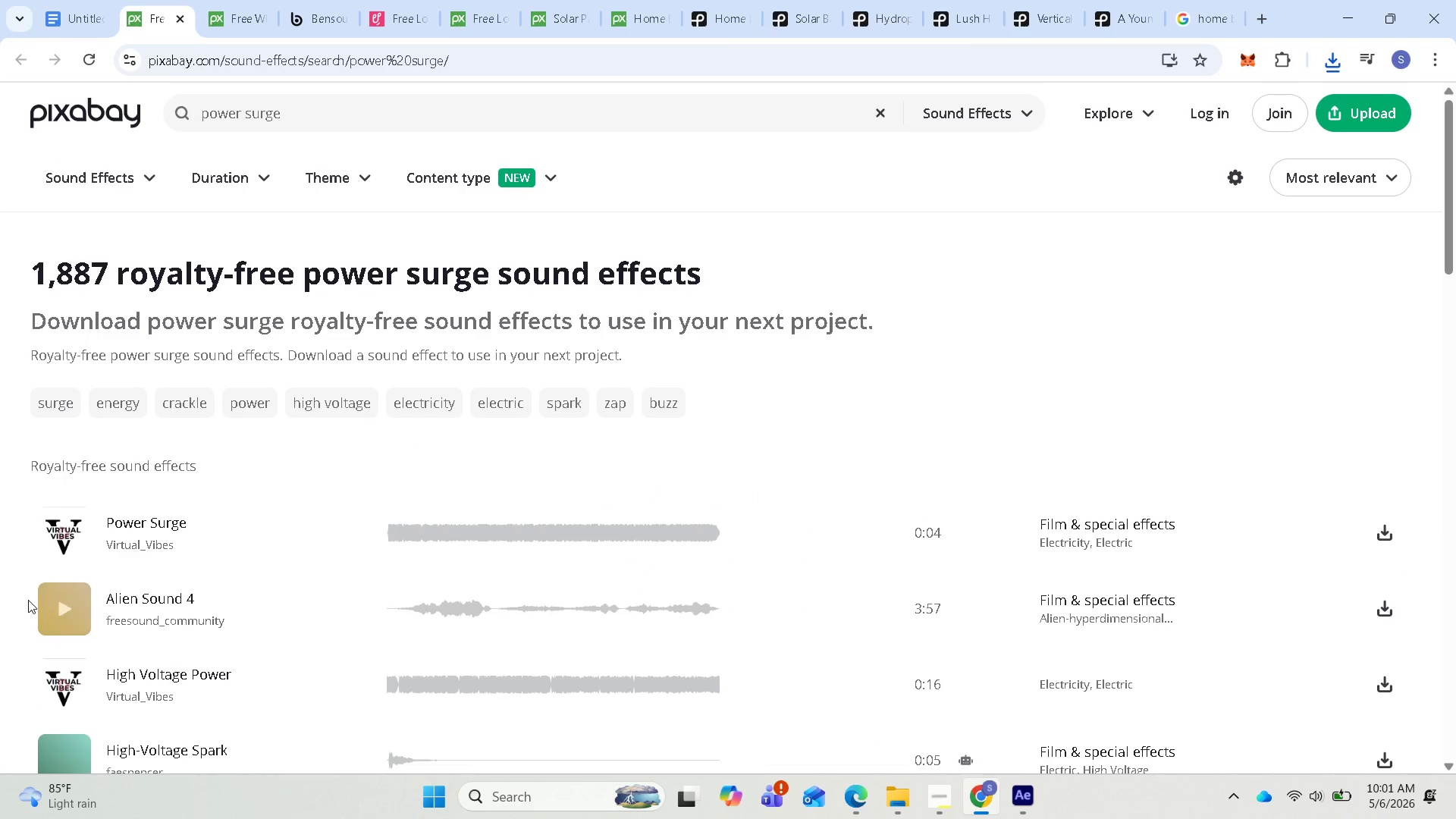 
left_click([63, 535])
 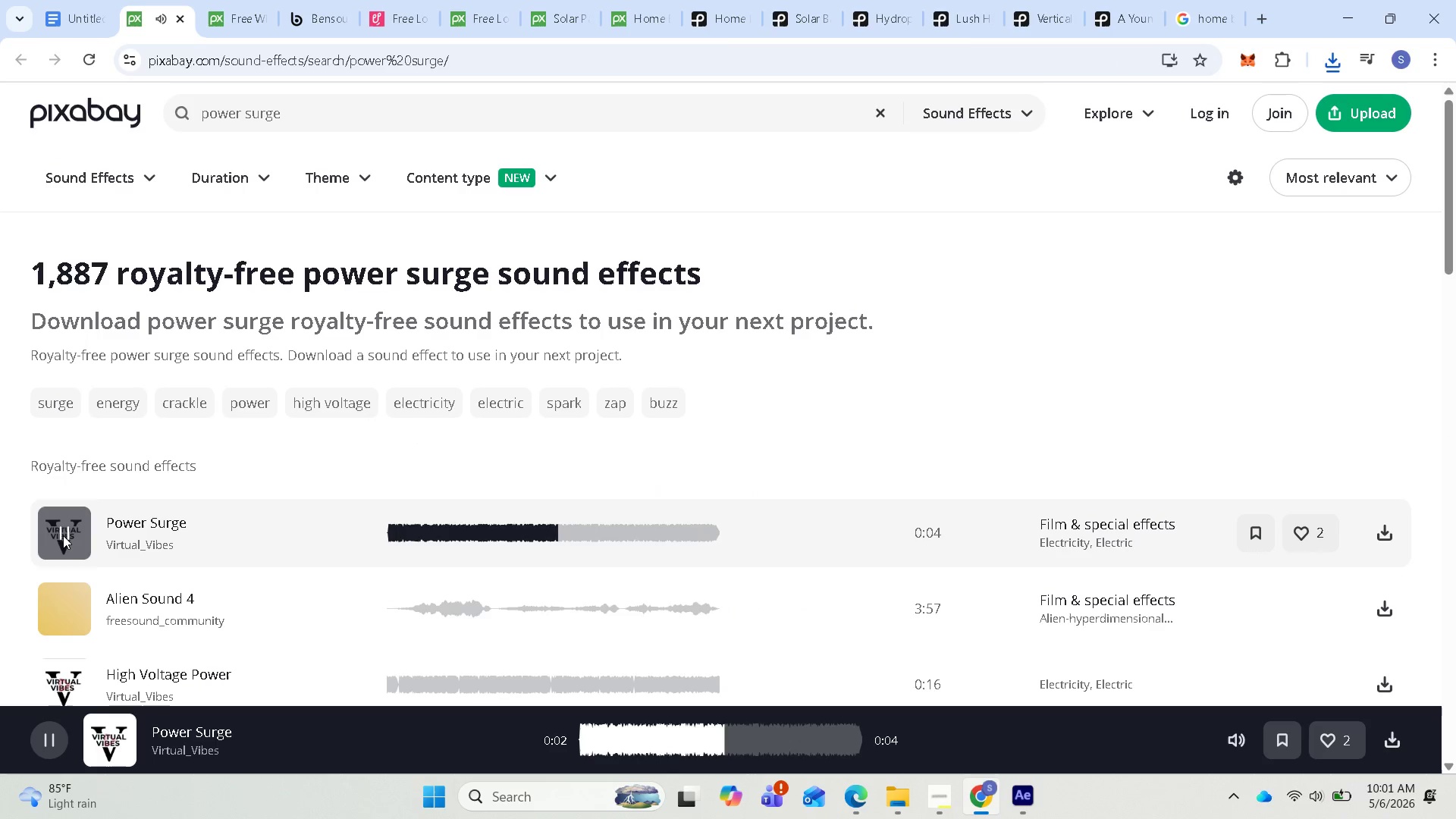 
left_click([63, 535])
 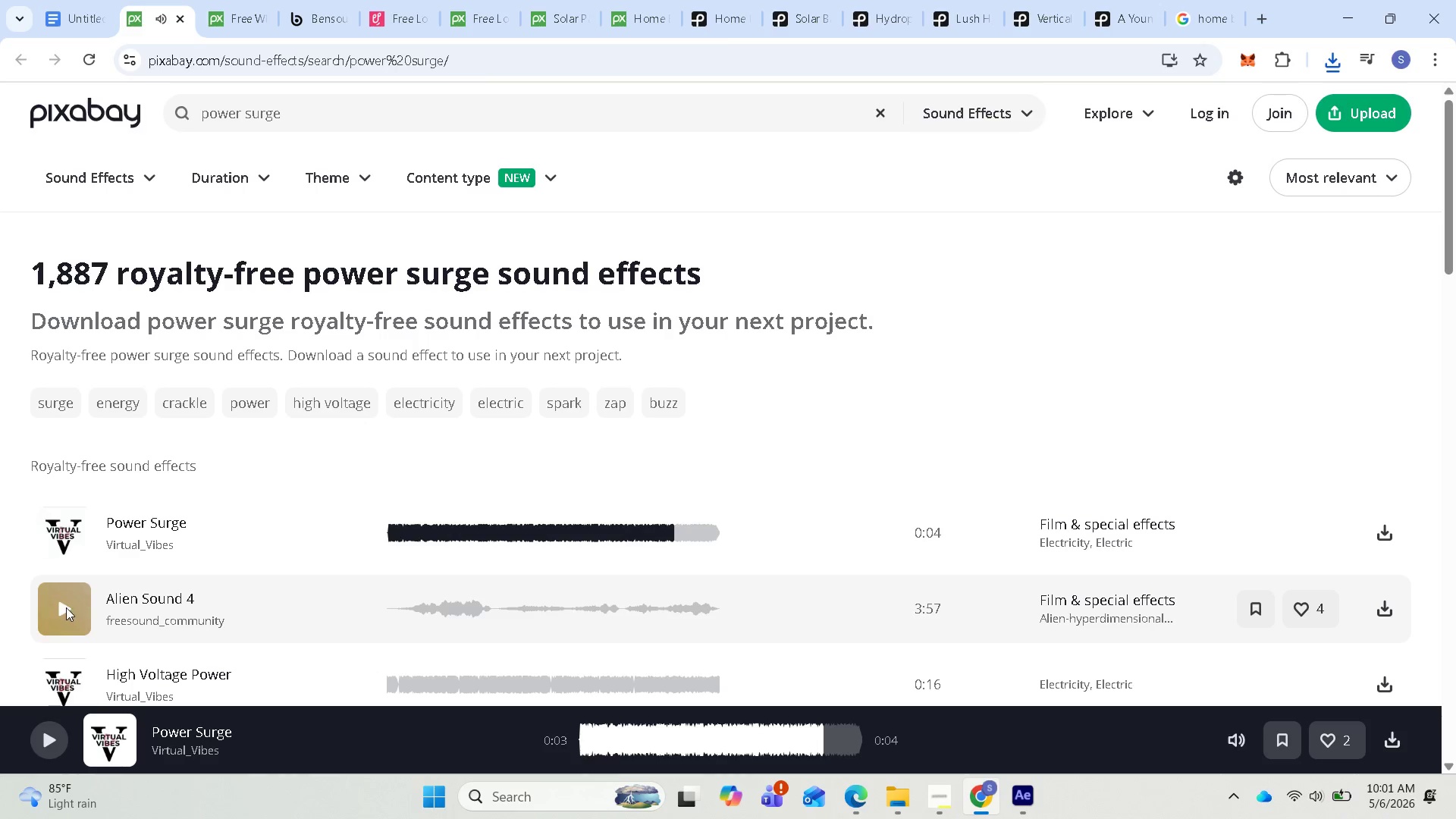 
left_click([67, 609])
 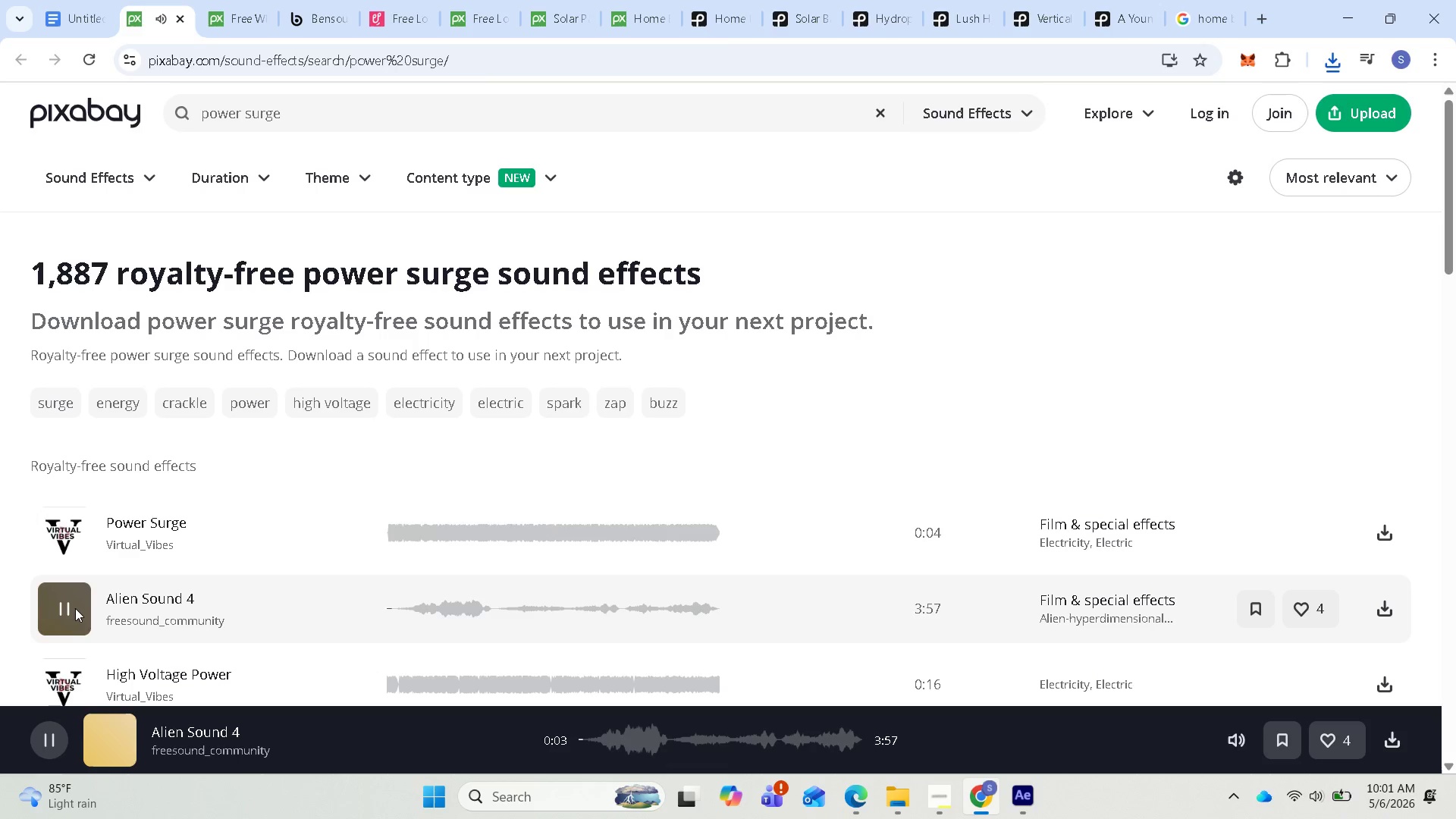 
wait(6.42)
 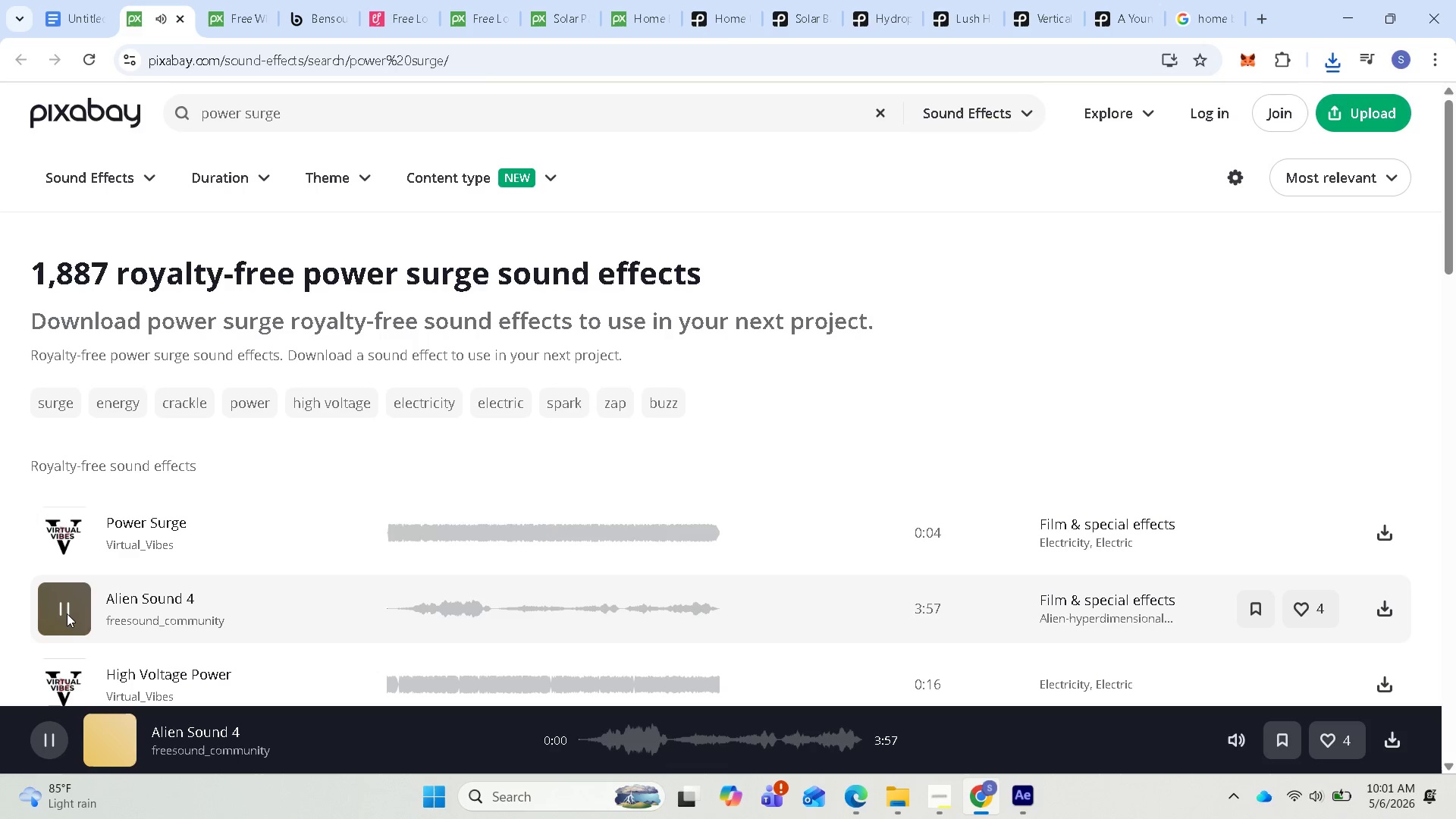 
left_click([74, 611])
 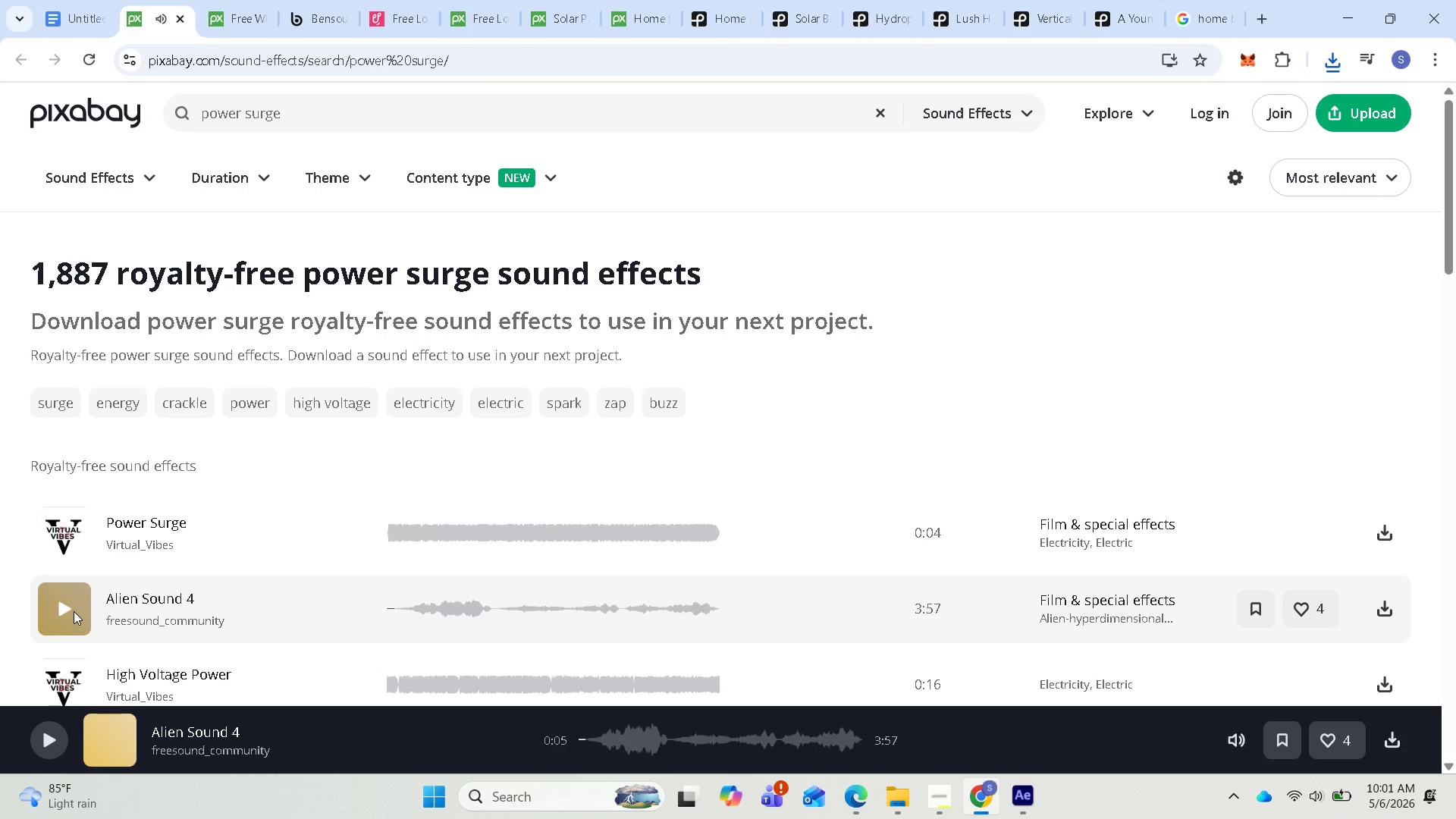 
left_click([74, 611])
 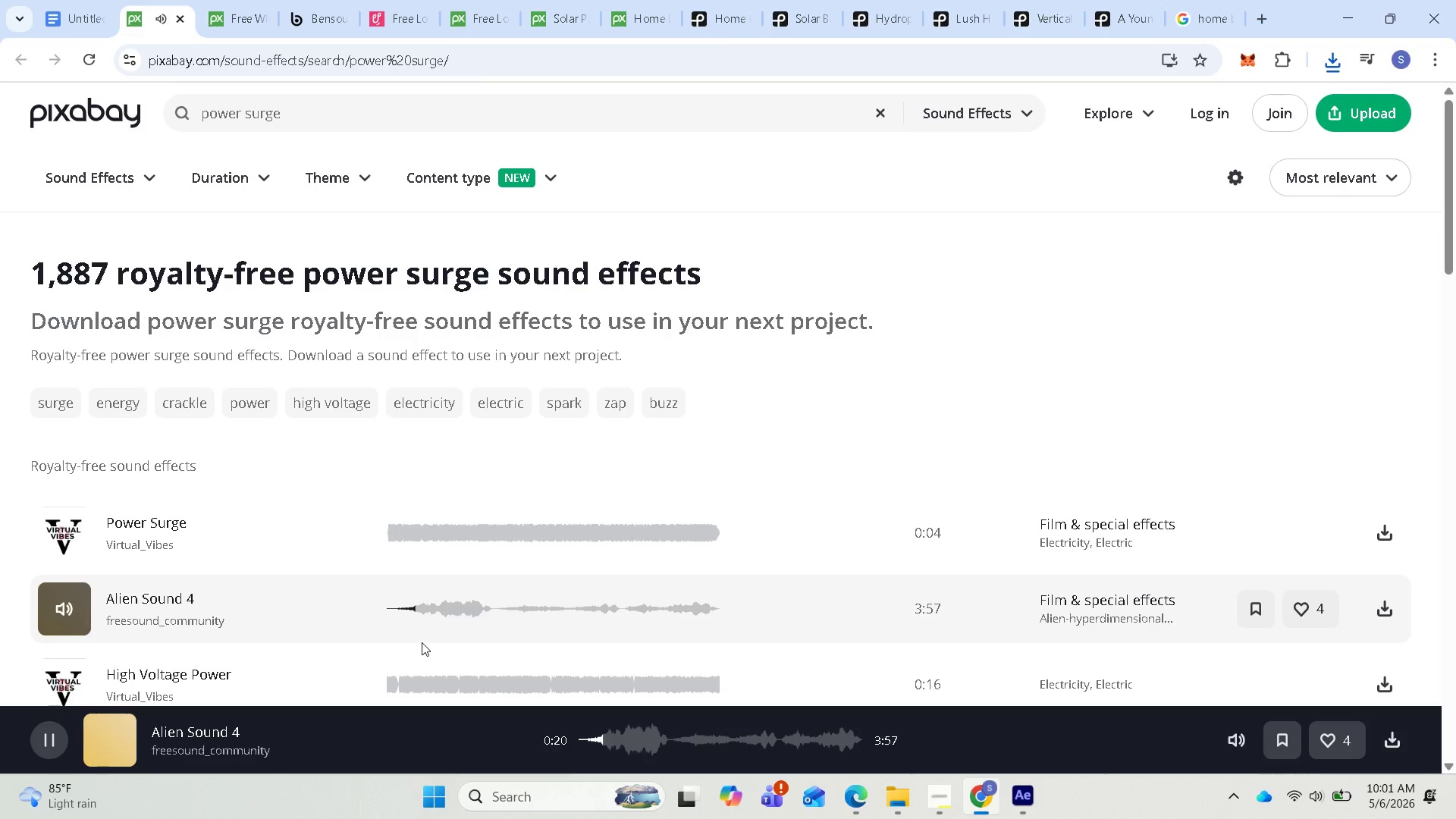 
wait(20.25)
 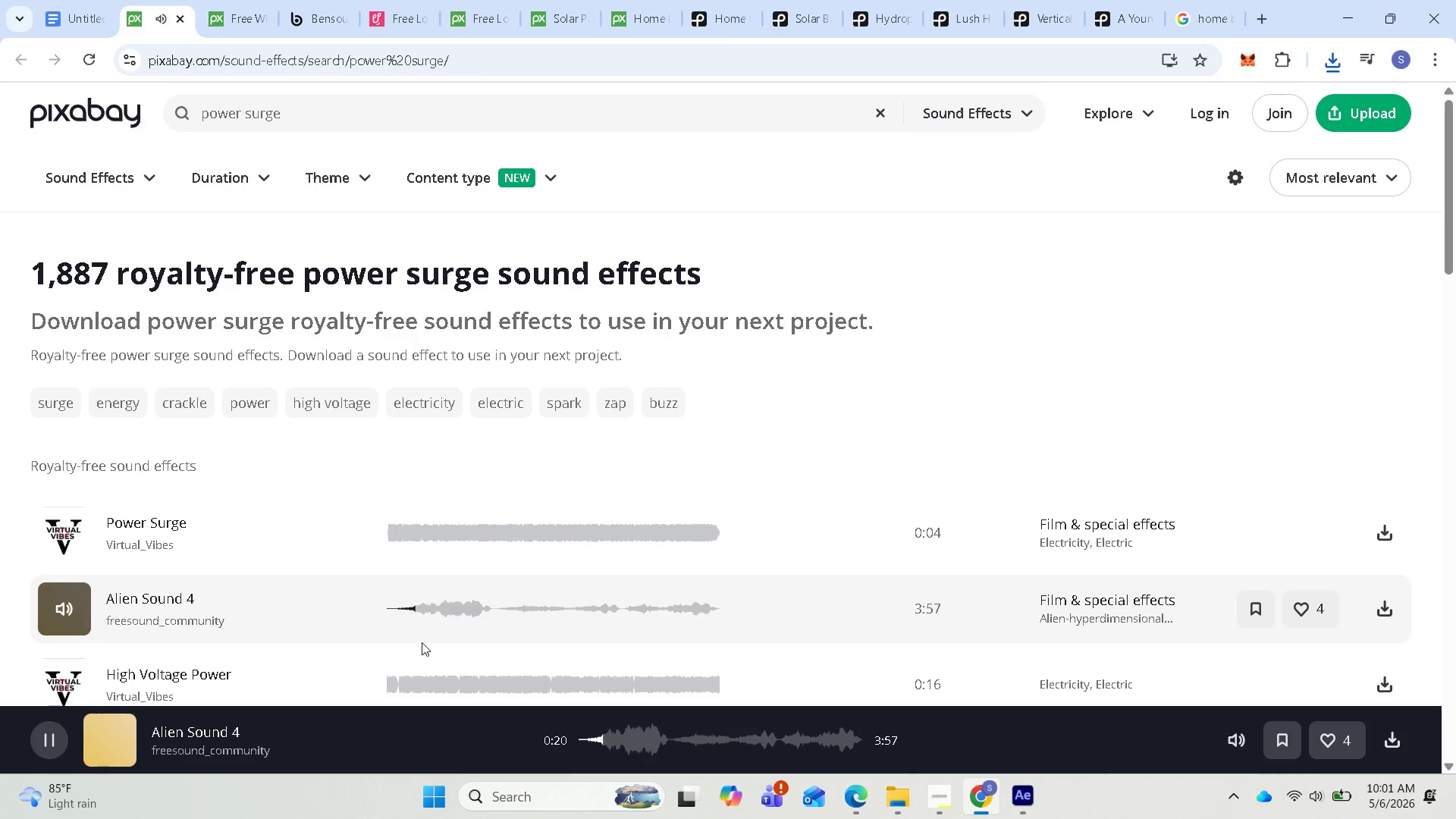 
left_click([72, 606])
 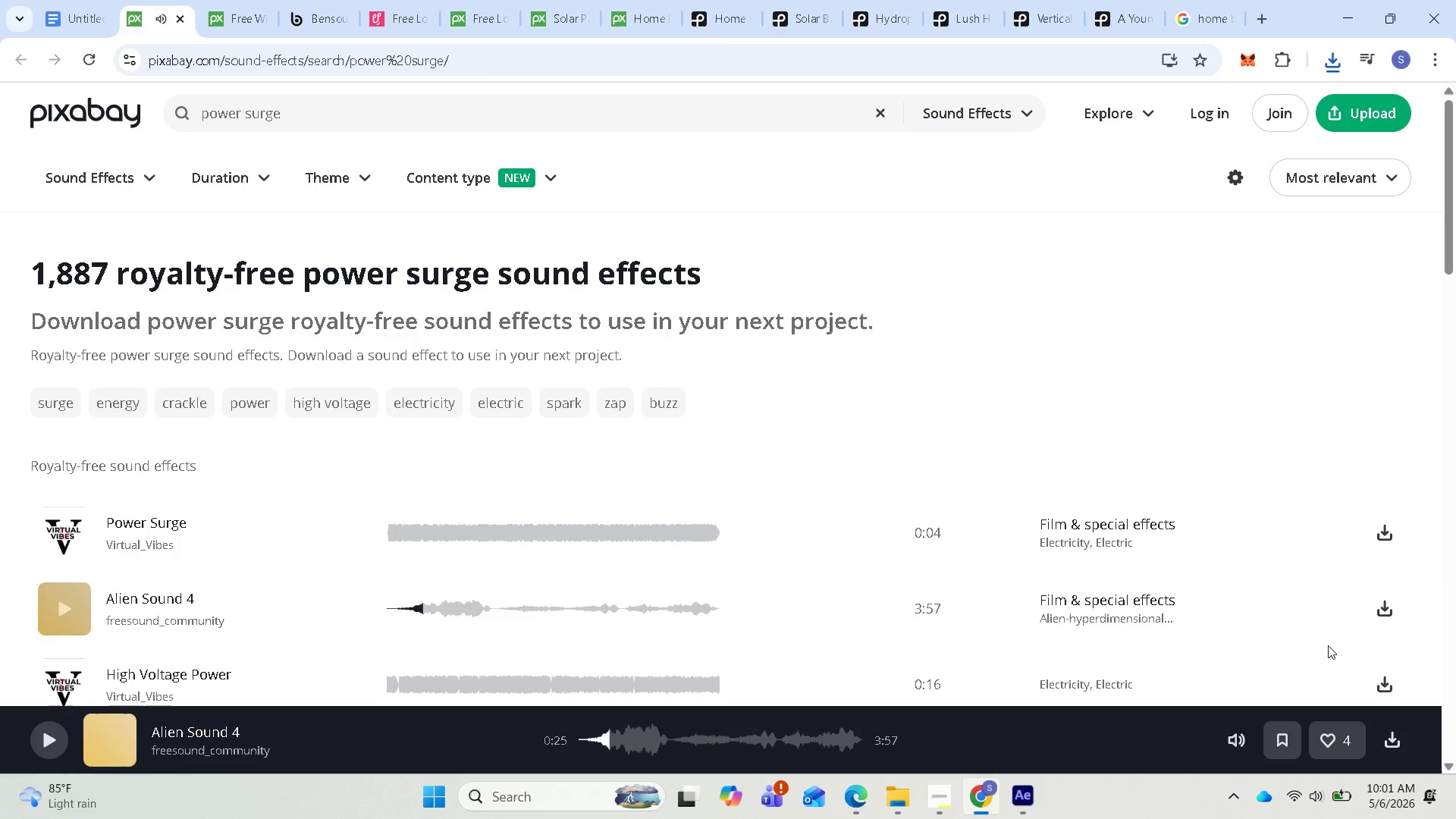 
mouse_move([1369, 597])
 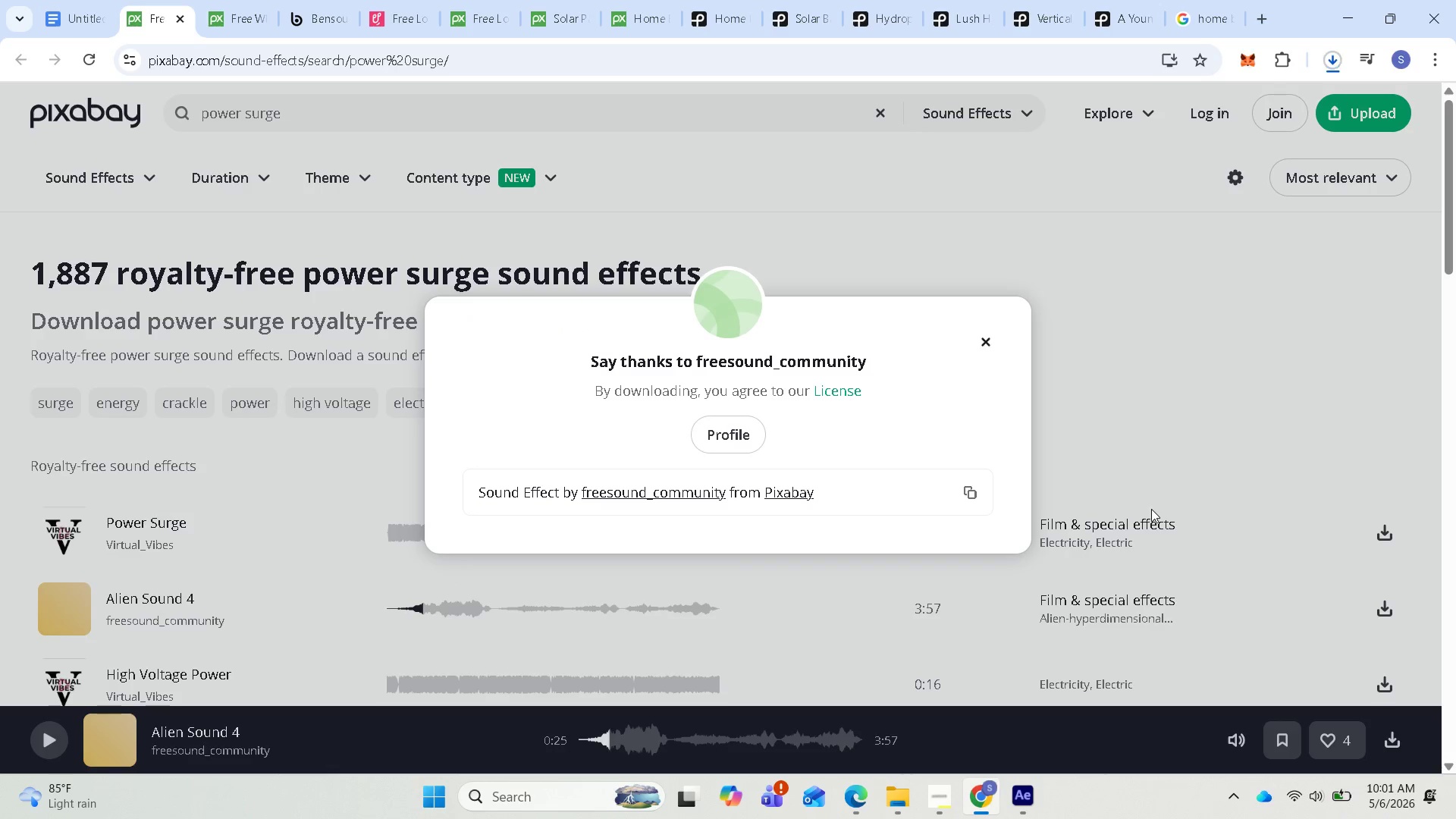 
wait(7.95)
 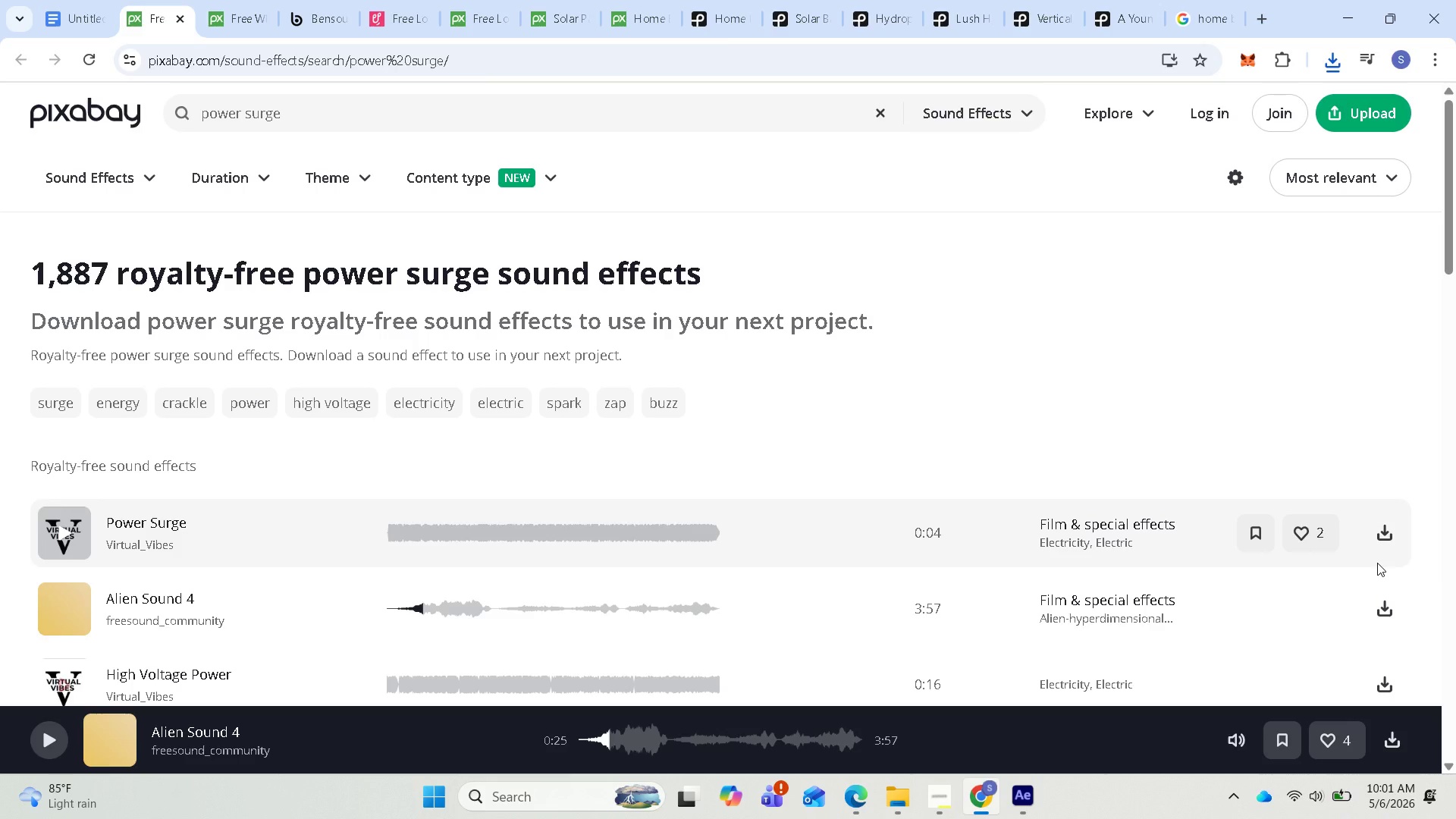 
mouse_move([1250, 475])
 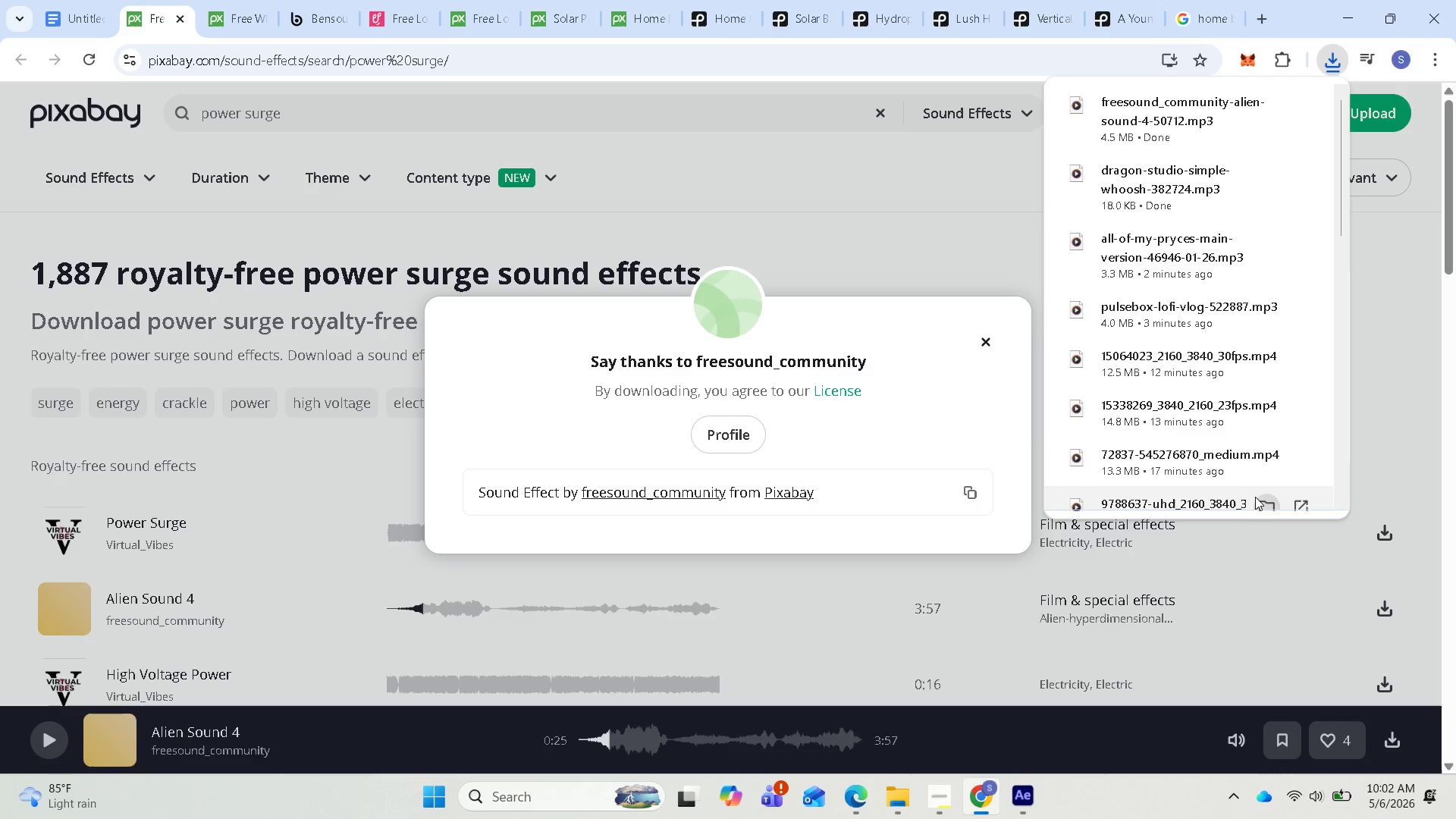 
mouse_move([1276, 474])
 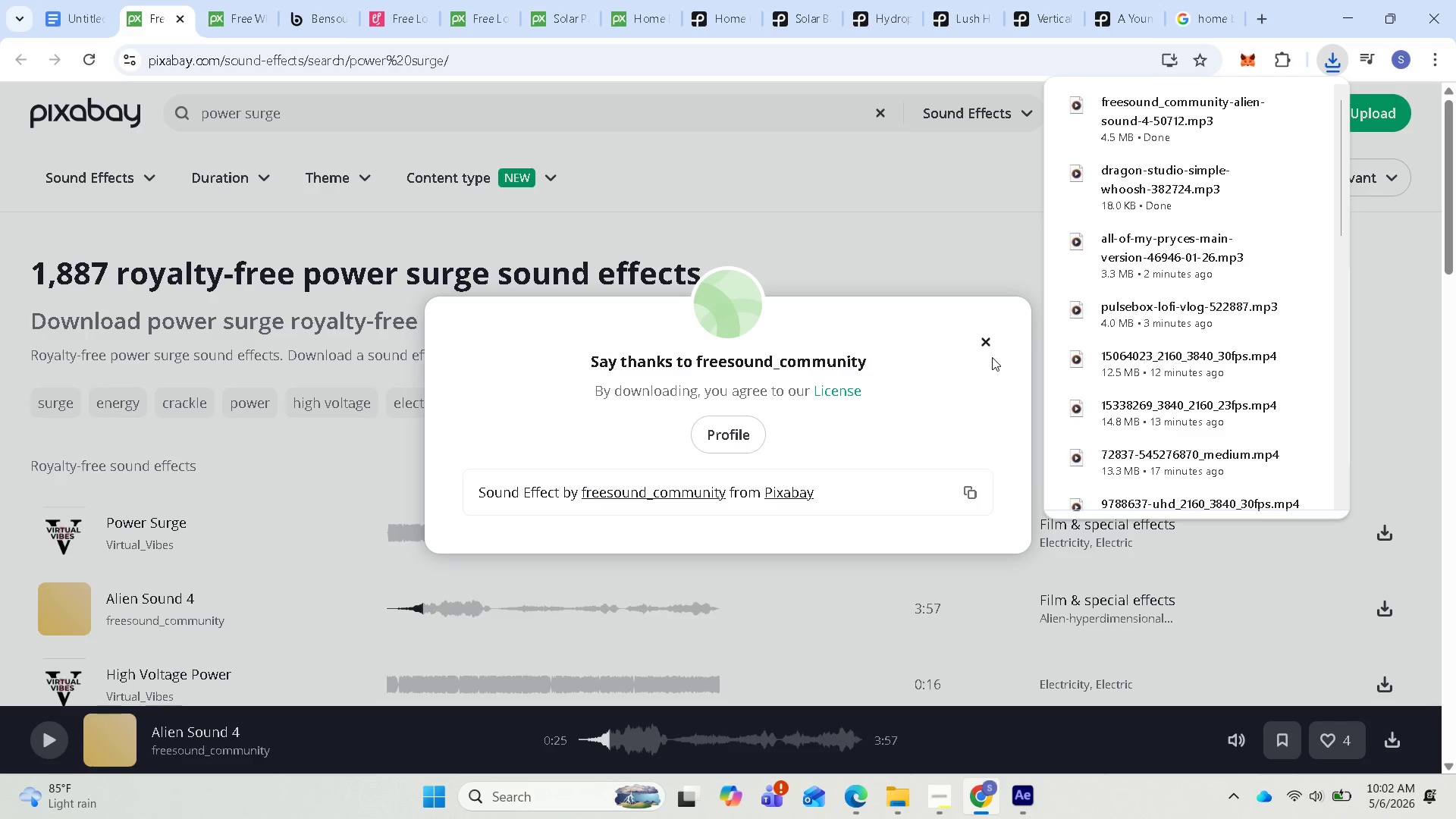 
wait(23.02)
 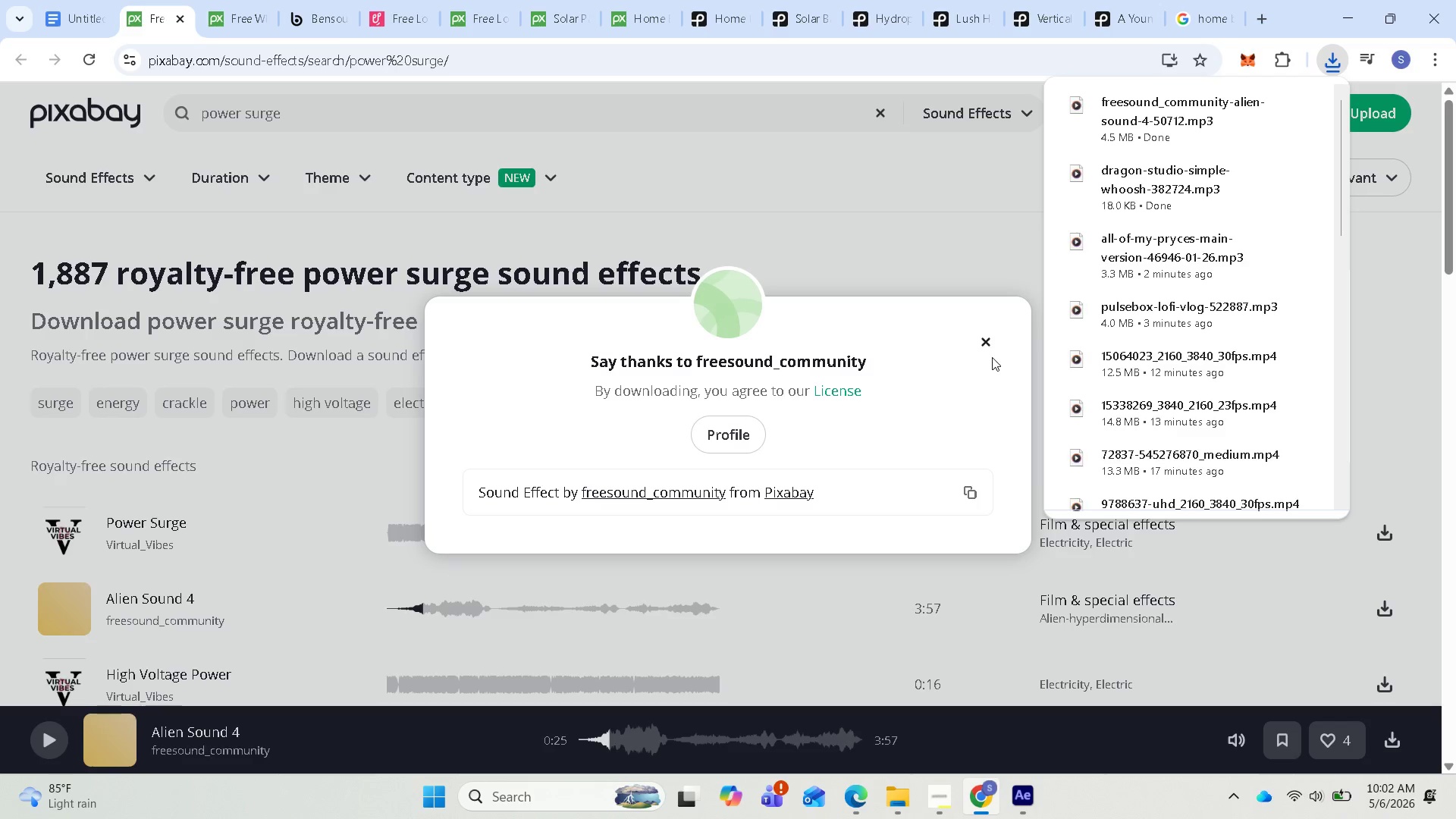 
left_click([990, 334])
 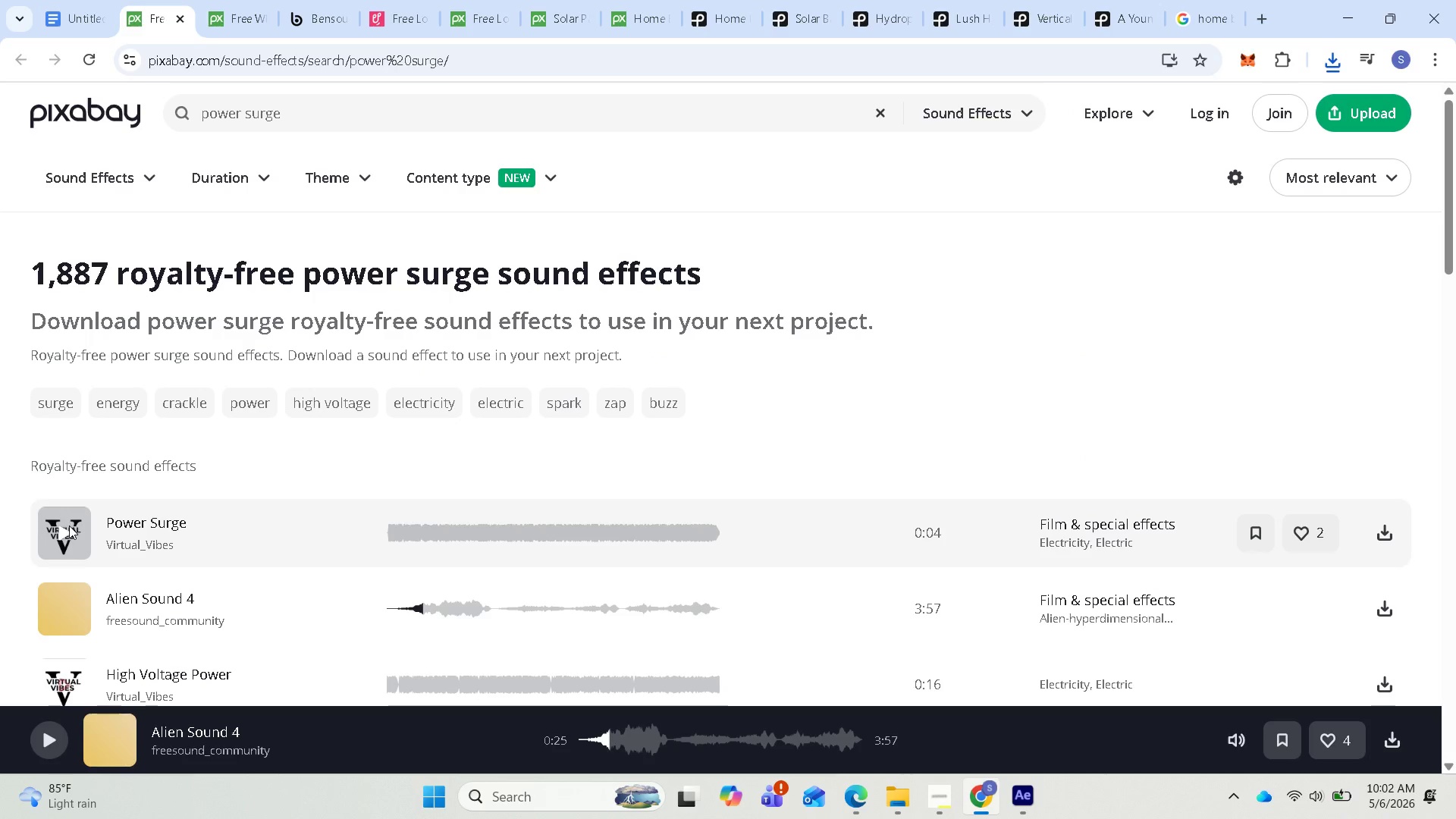 
scroll: coordinate [243, 577], scroll_direction: down, amount: 1.0
 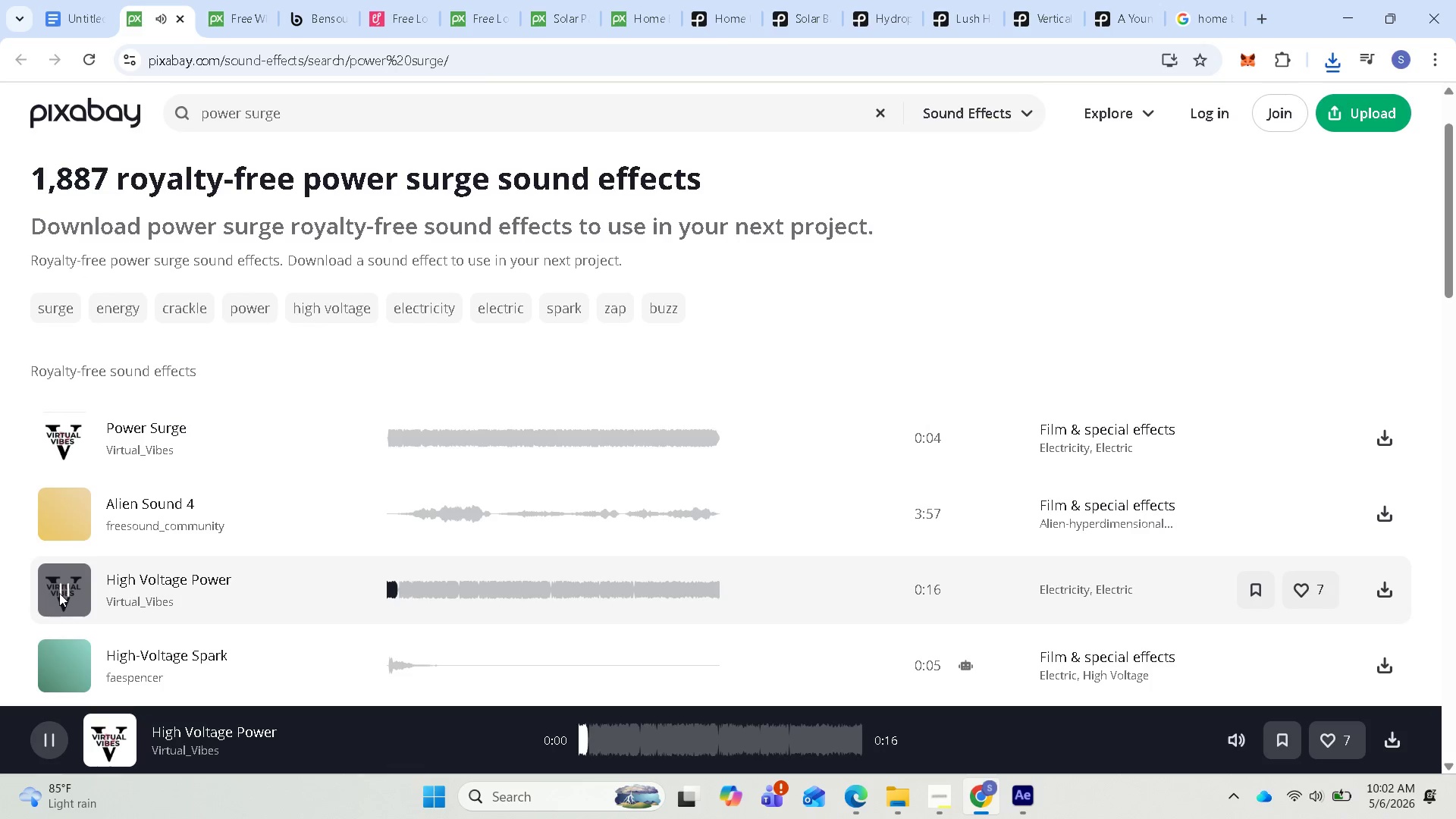 
left_click([59, 593])
 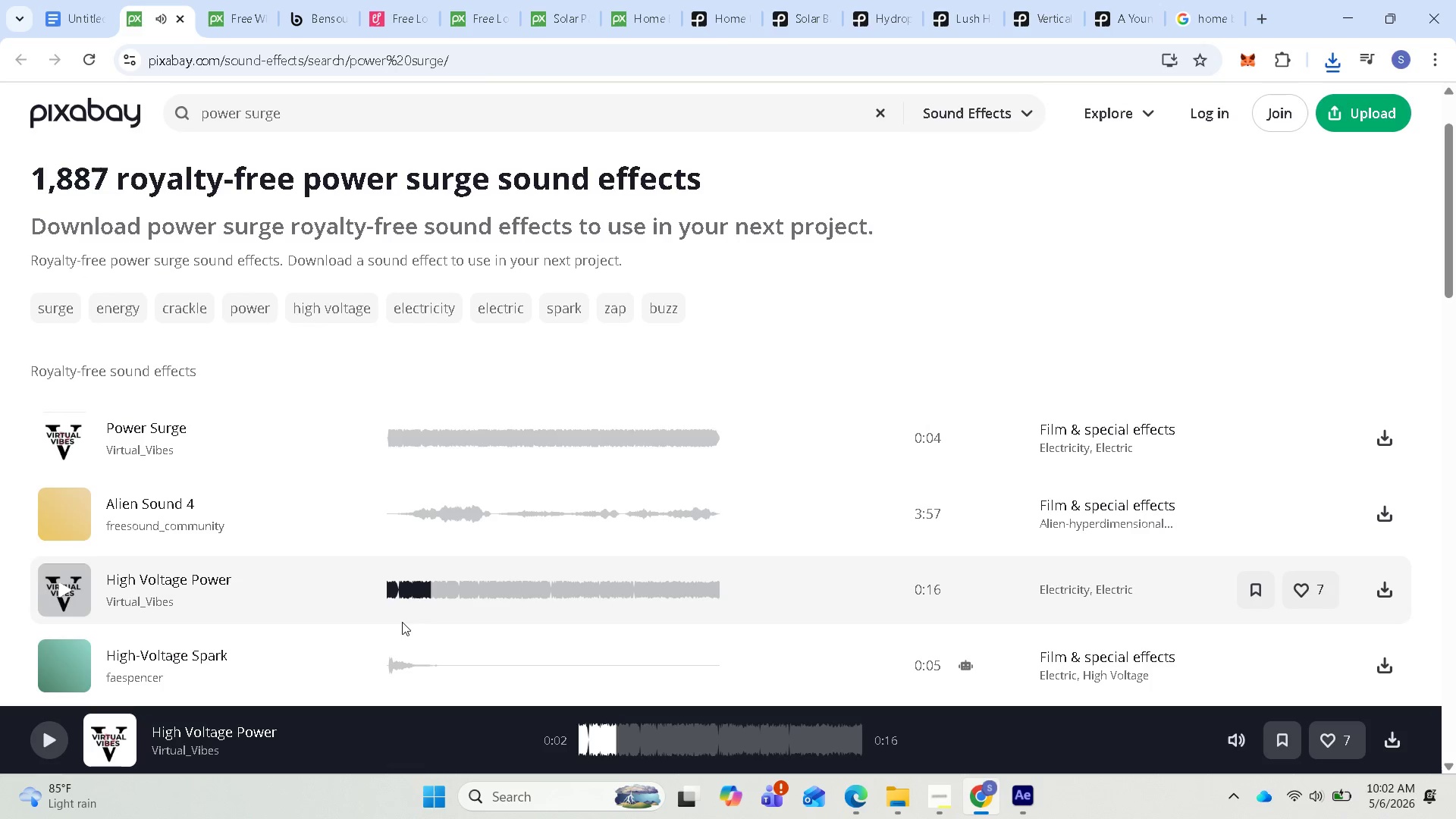 
scroll: coordinate [413, 613], scroll_direction: down, amount: 1.0
 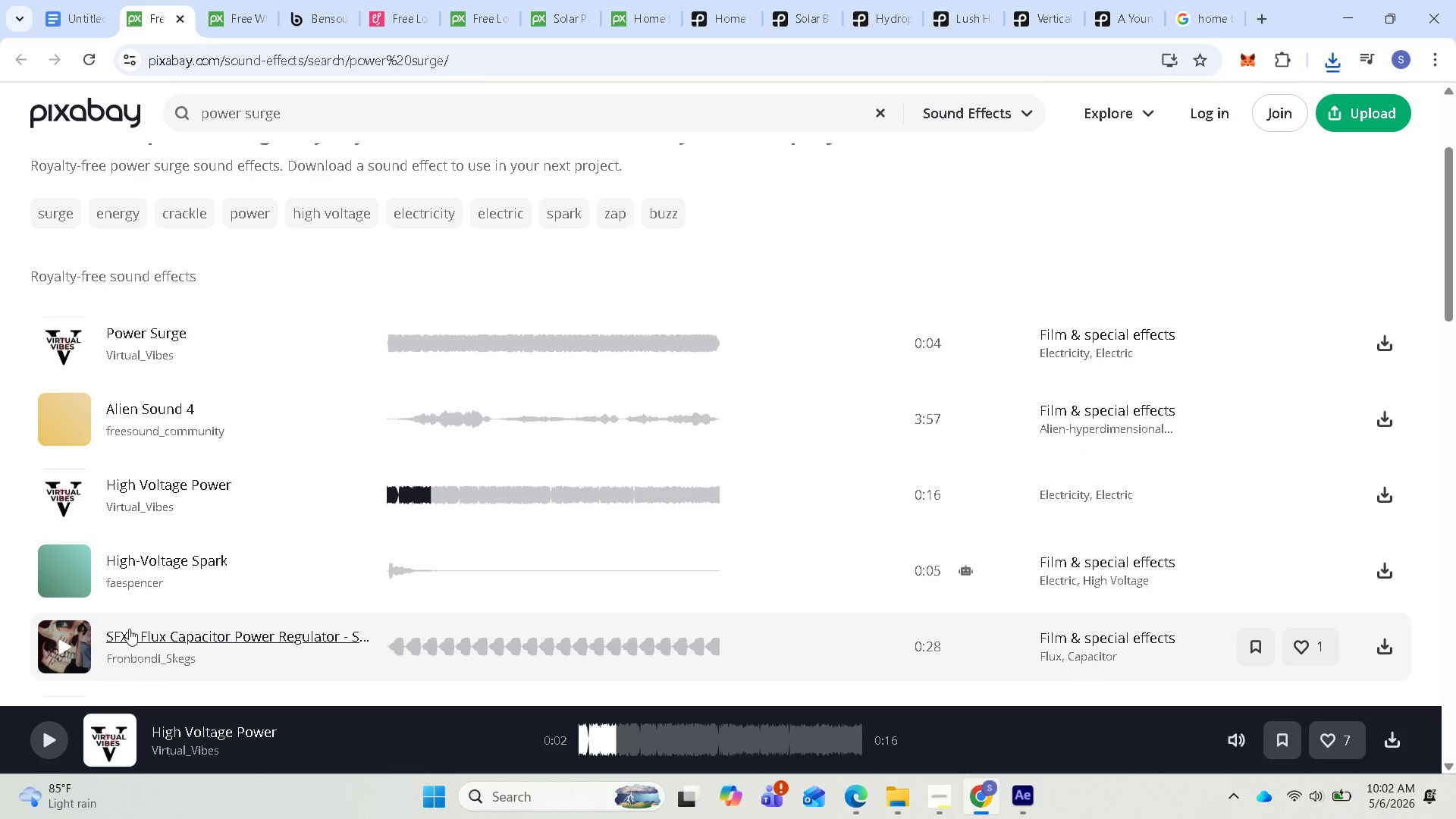 
left_click([67, 643])
 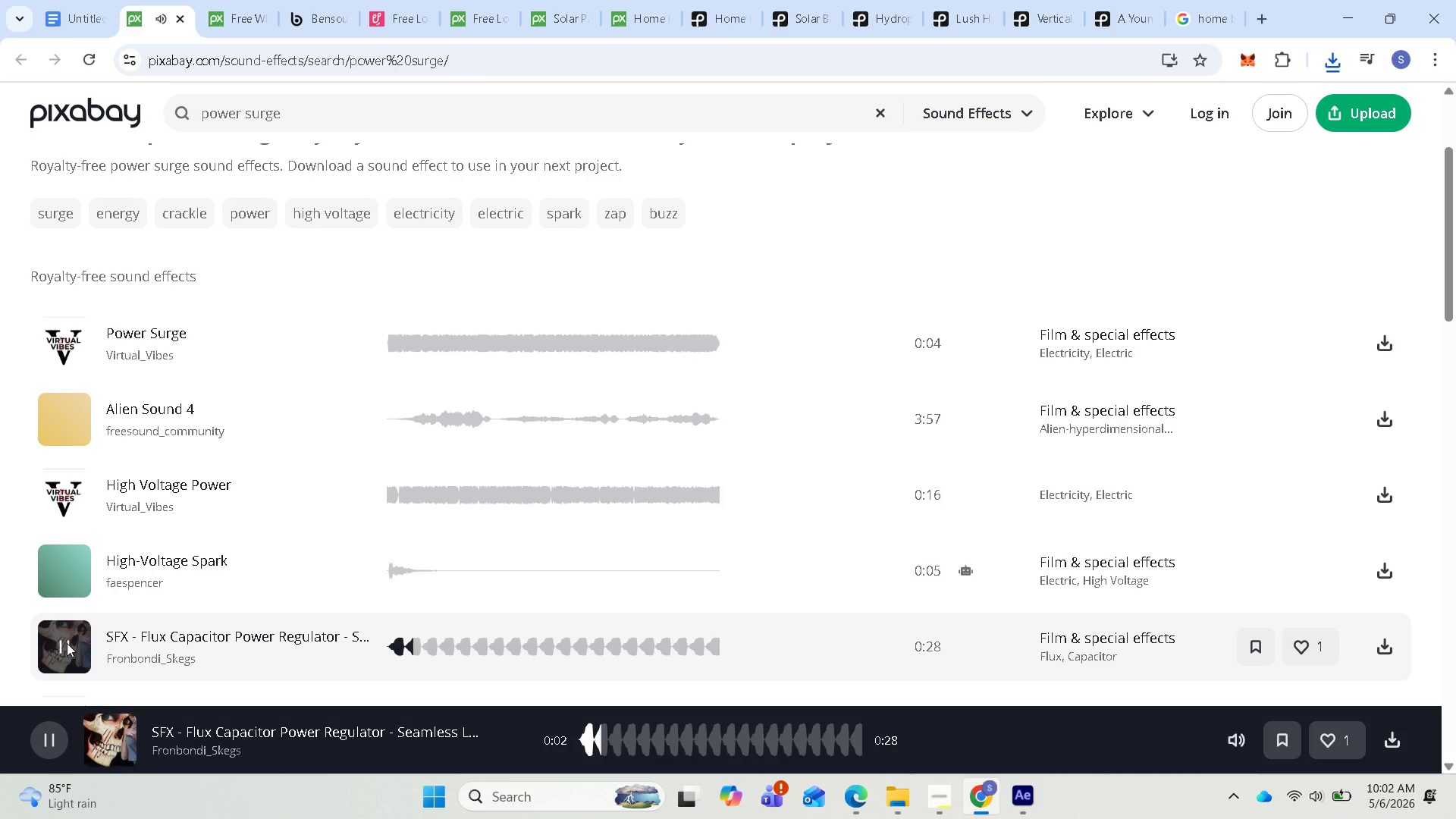 
left_click([67, 643])
 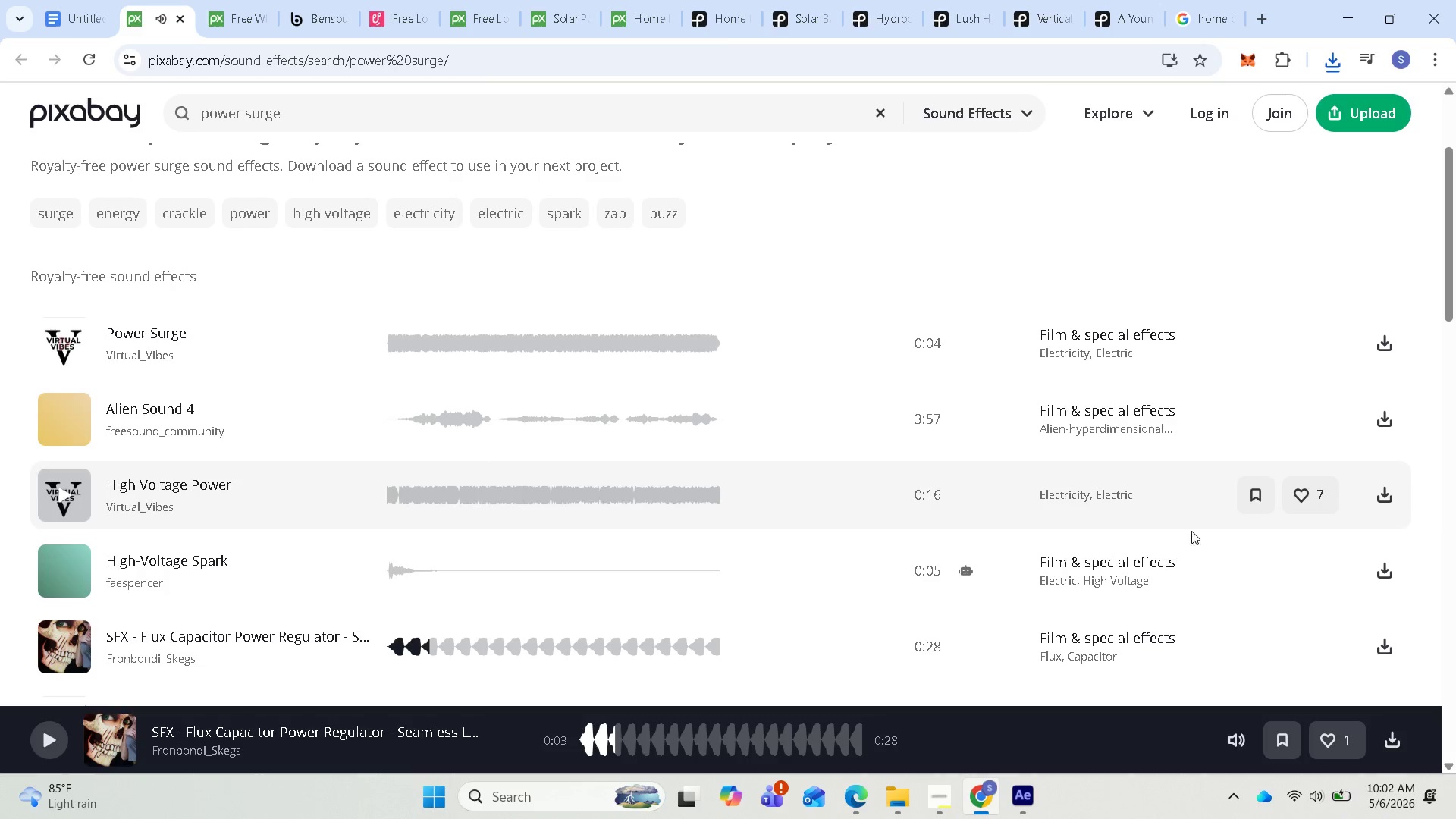 
left_click([1388, 495])
 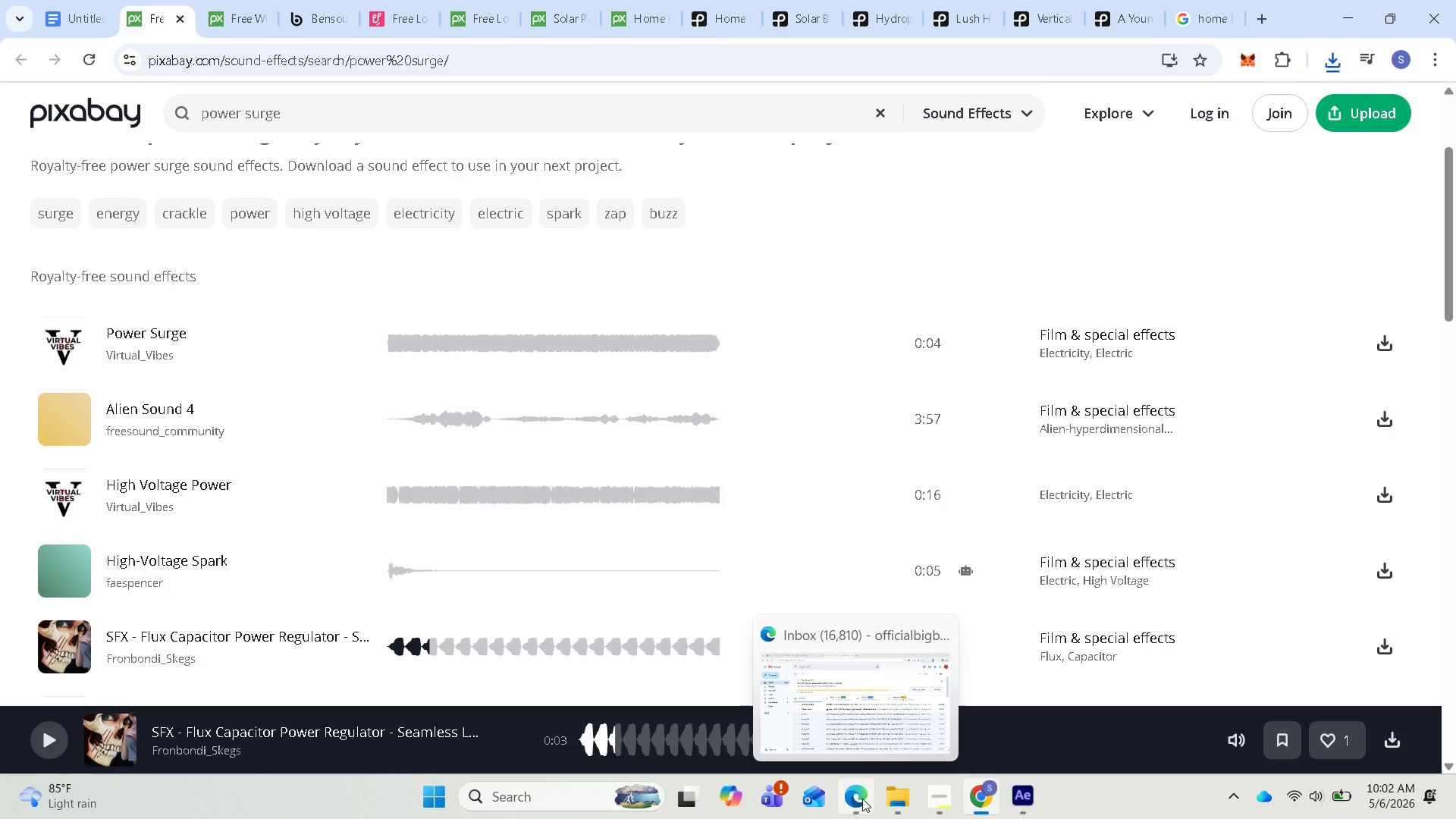 
wait(5.22)
 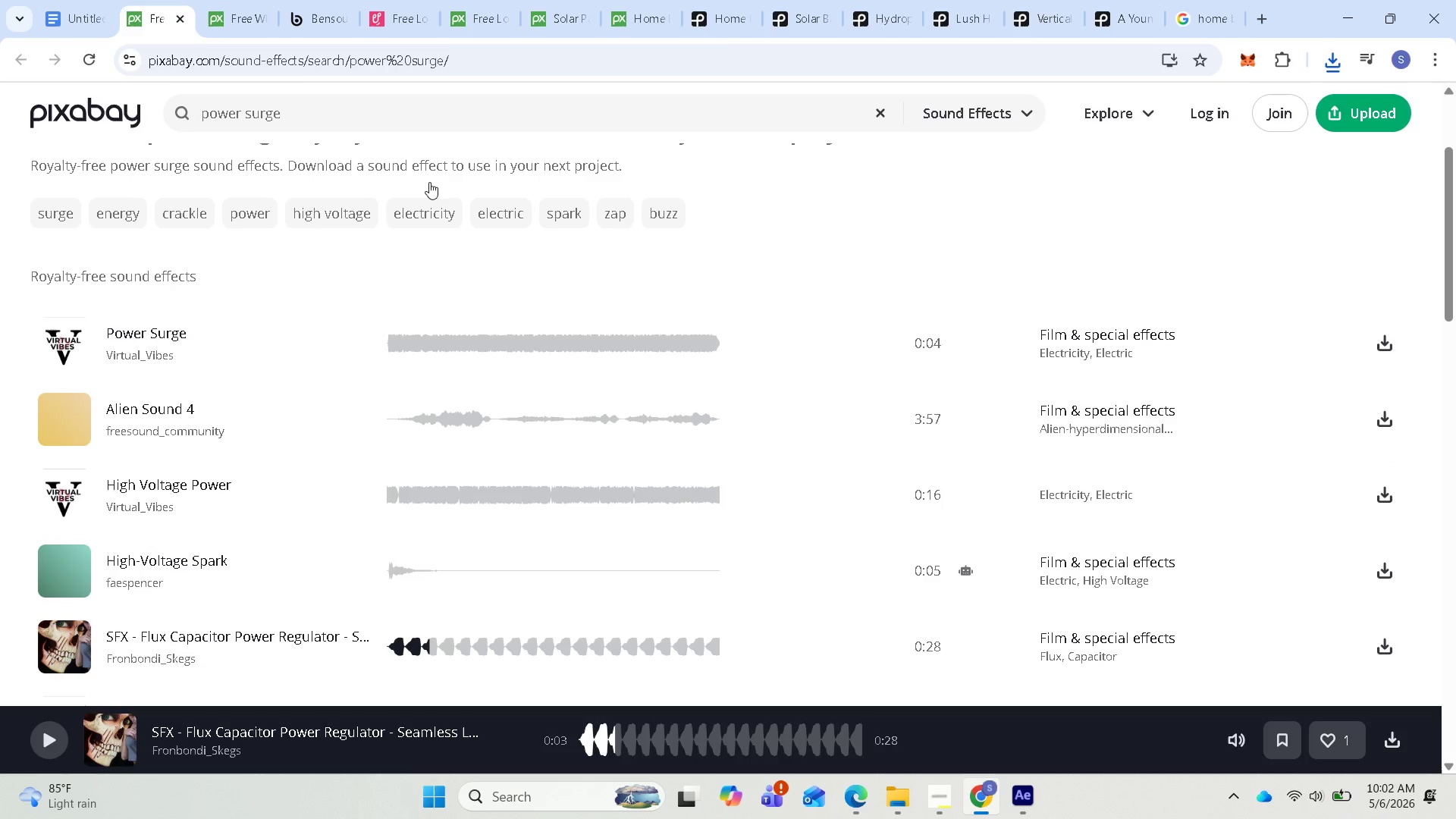 
left_click([986, 811])